 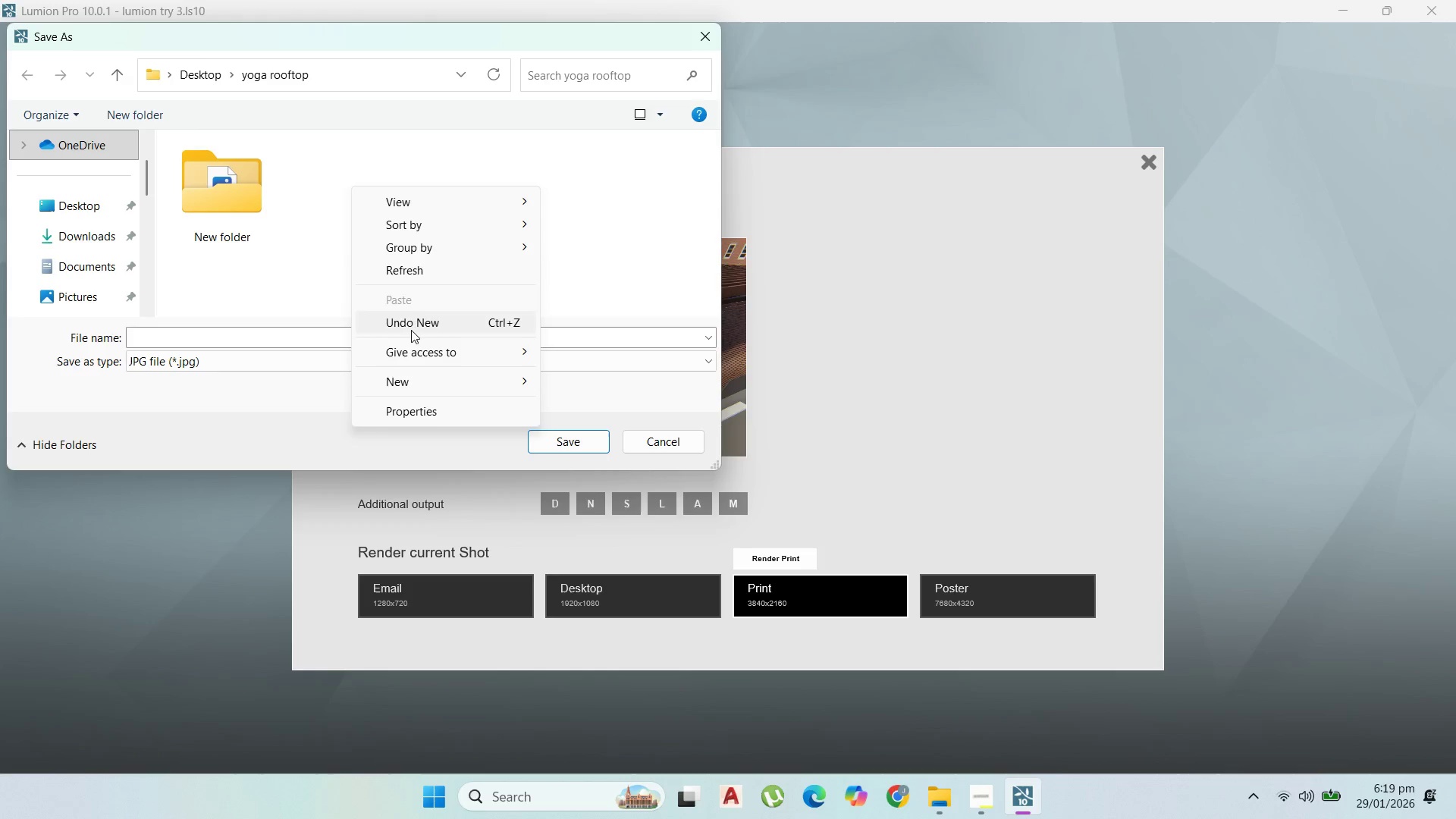 
left_click_drag(start_coordinate=[566, 384], to_coordinate=[573, 385])
 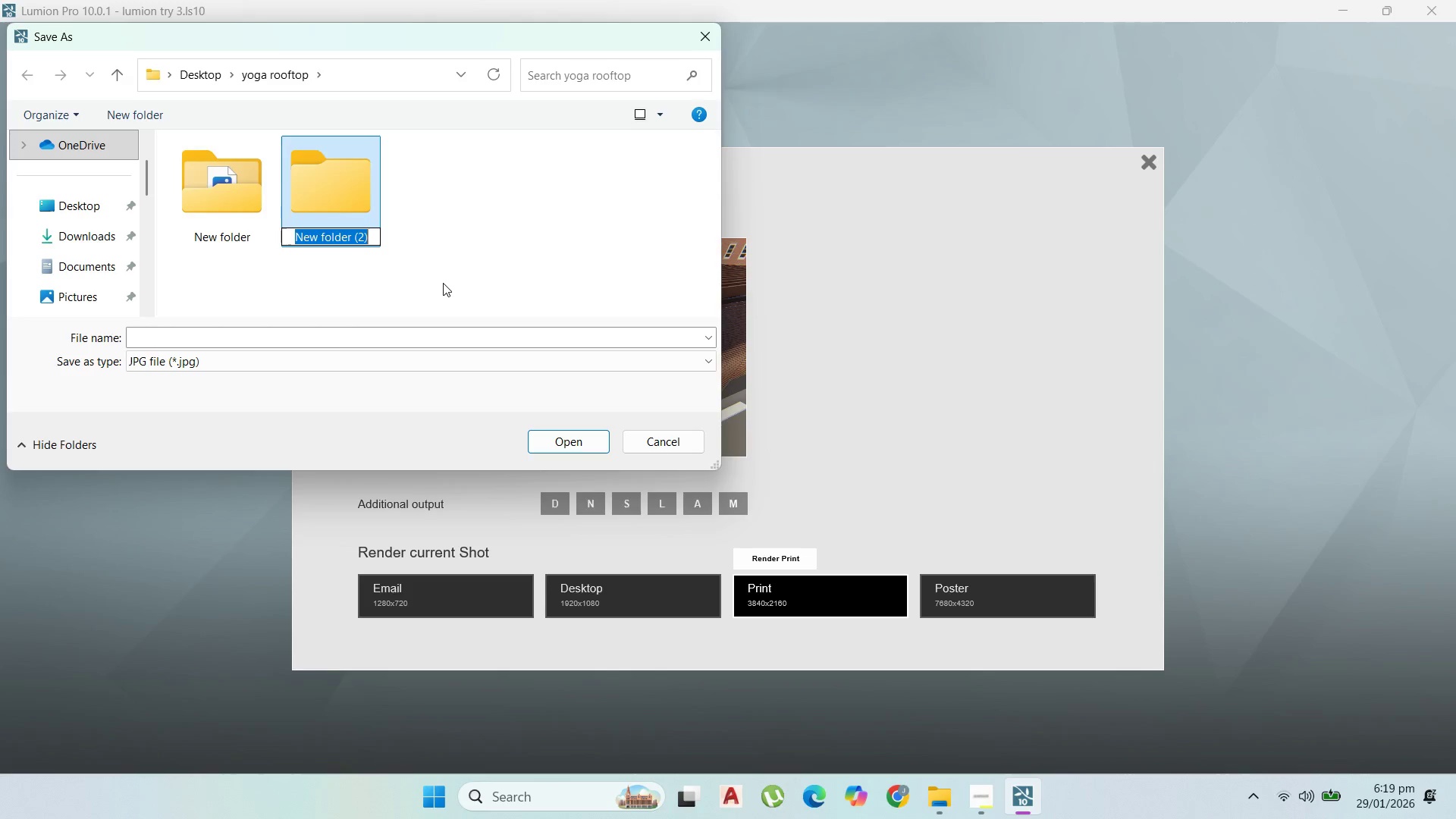 
type(render)
 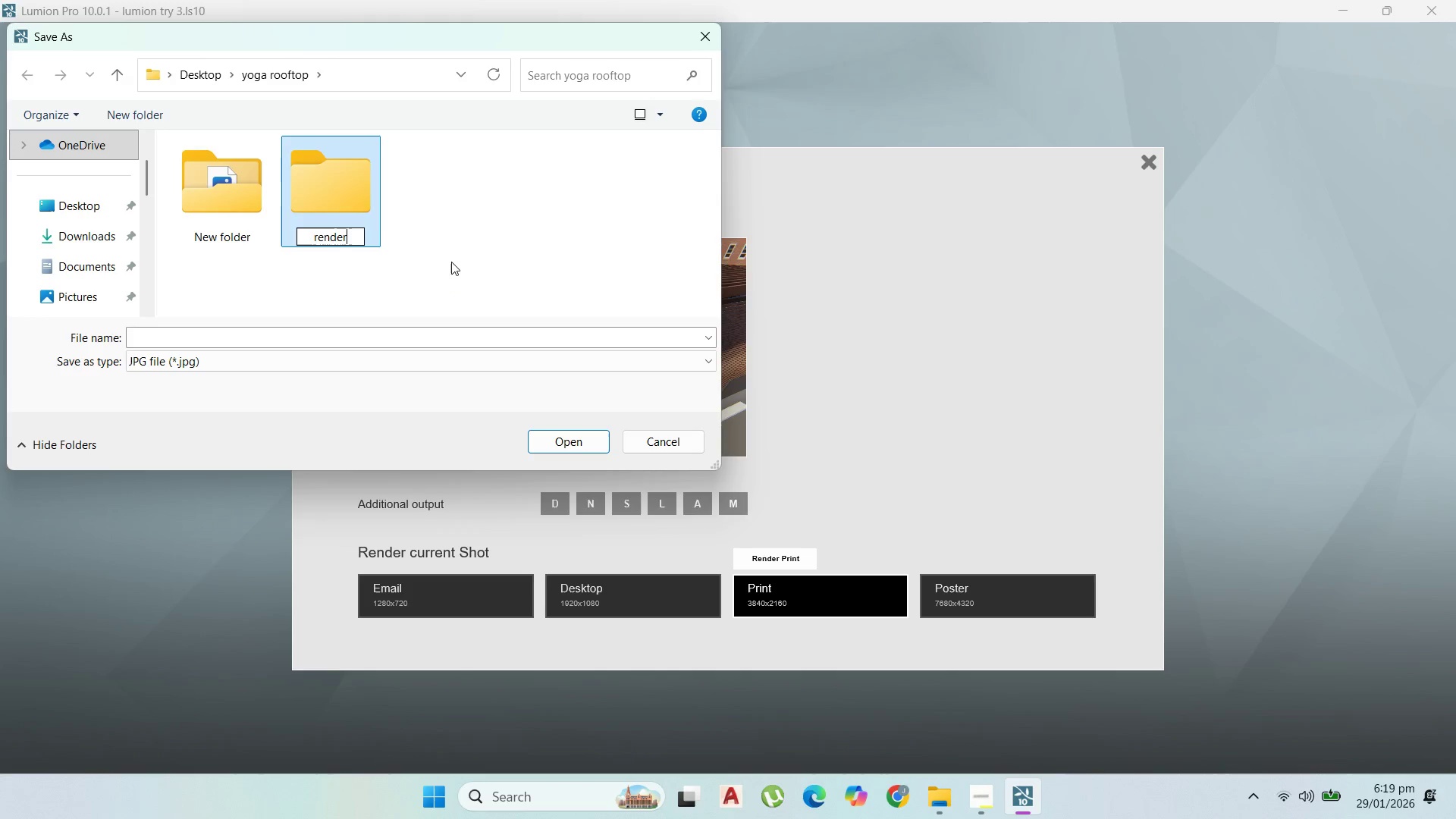 
left_click([451, 261])
 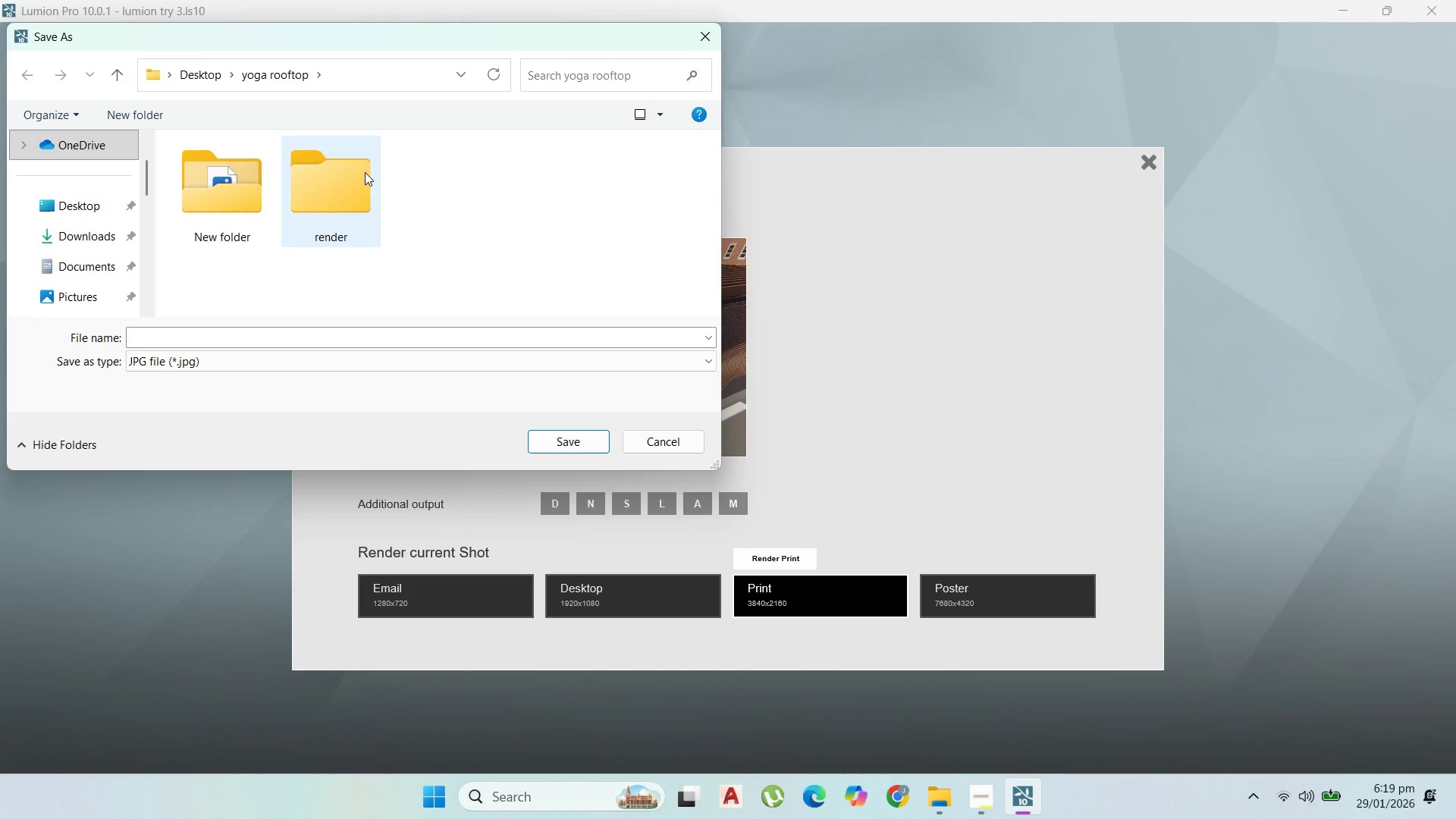 
left_click([365, 177])
 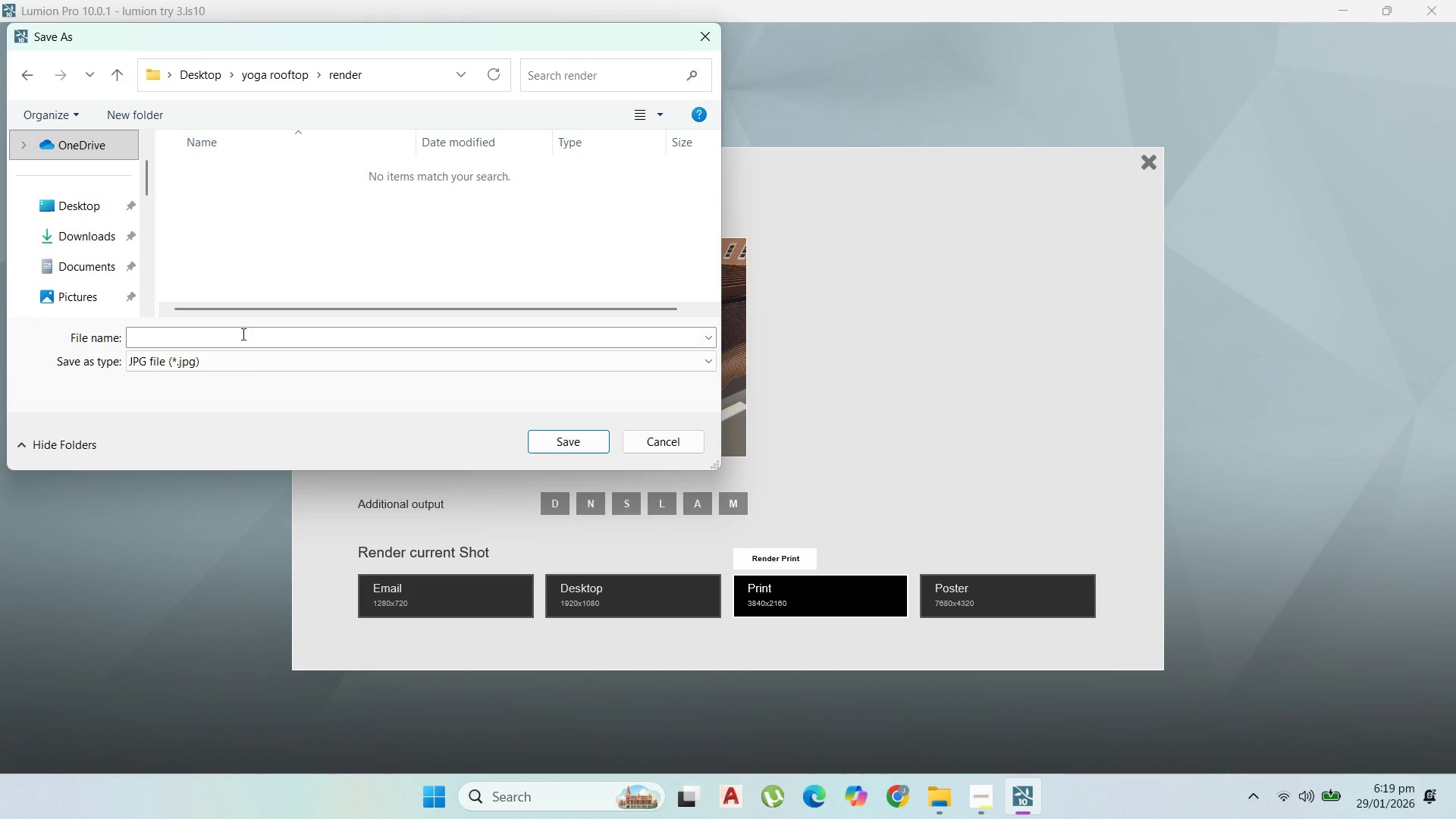 
left_click([242, 334])
 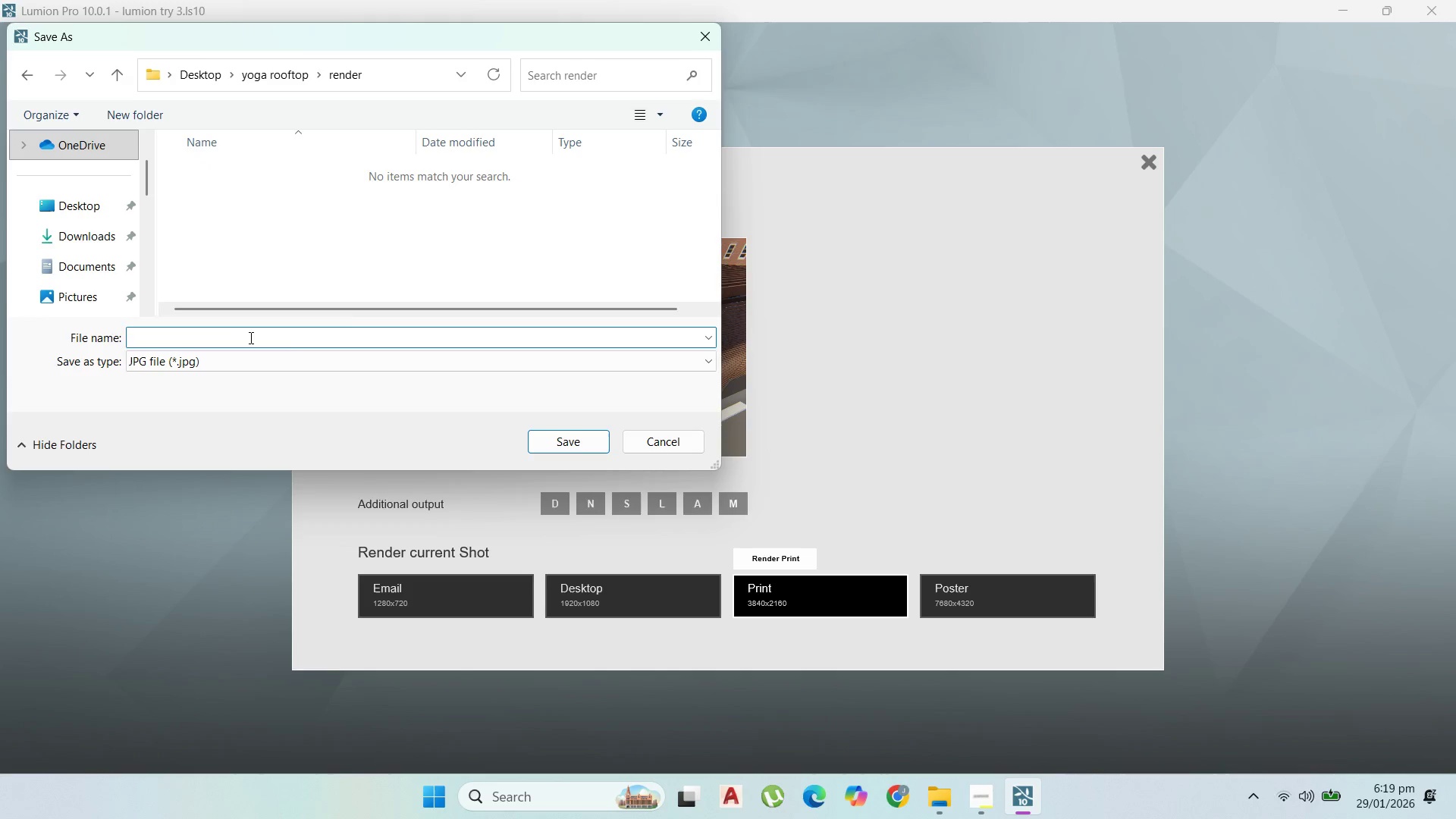 
key(1)
 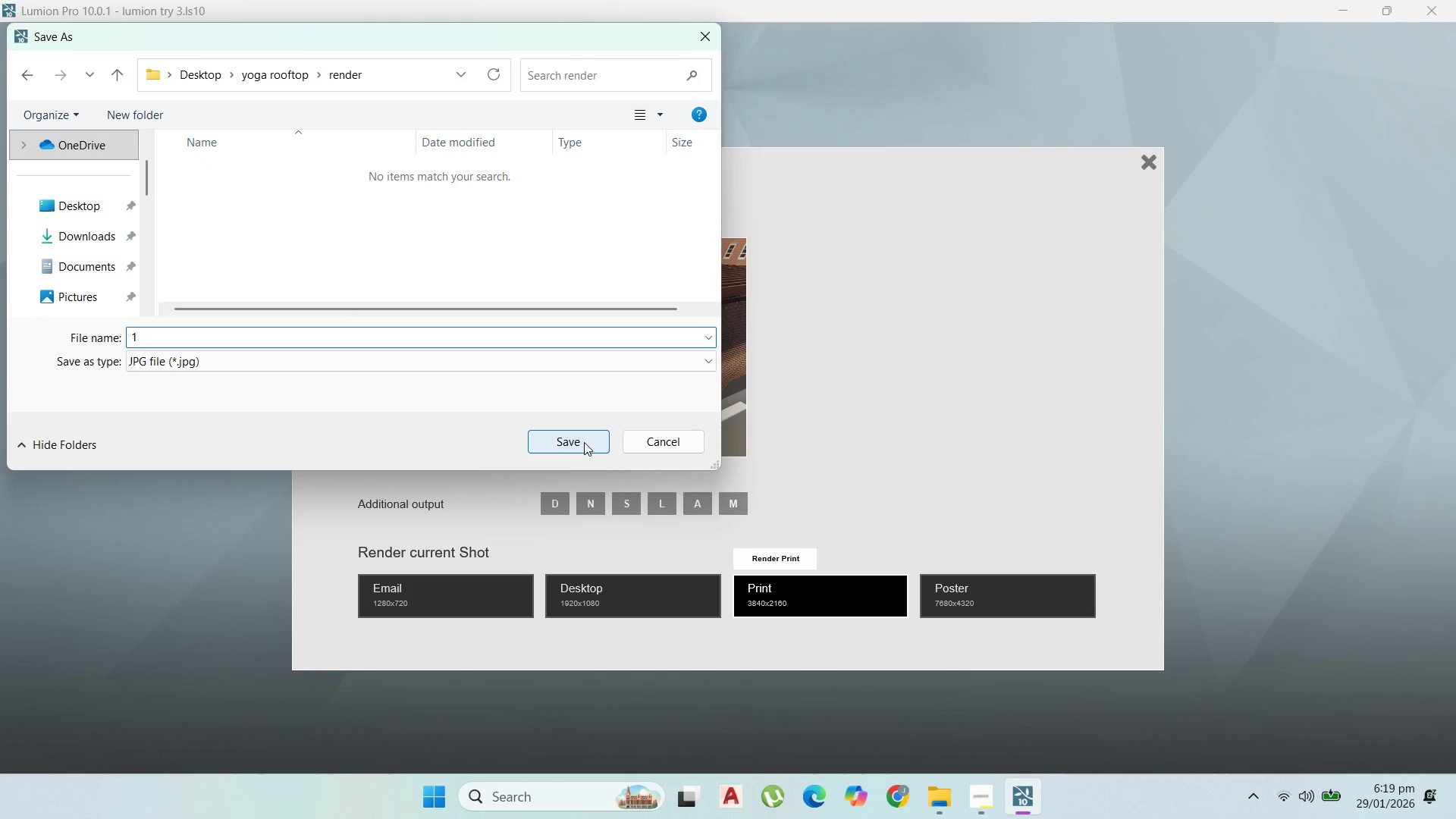 
wait(5.25)
 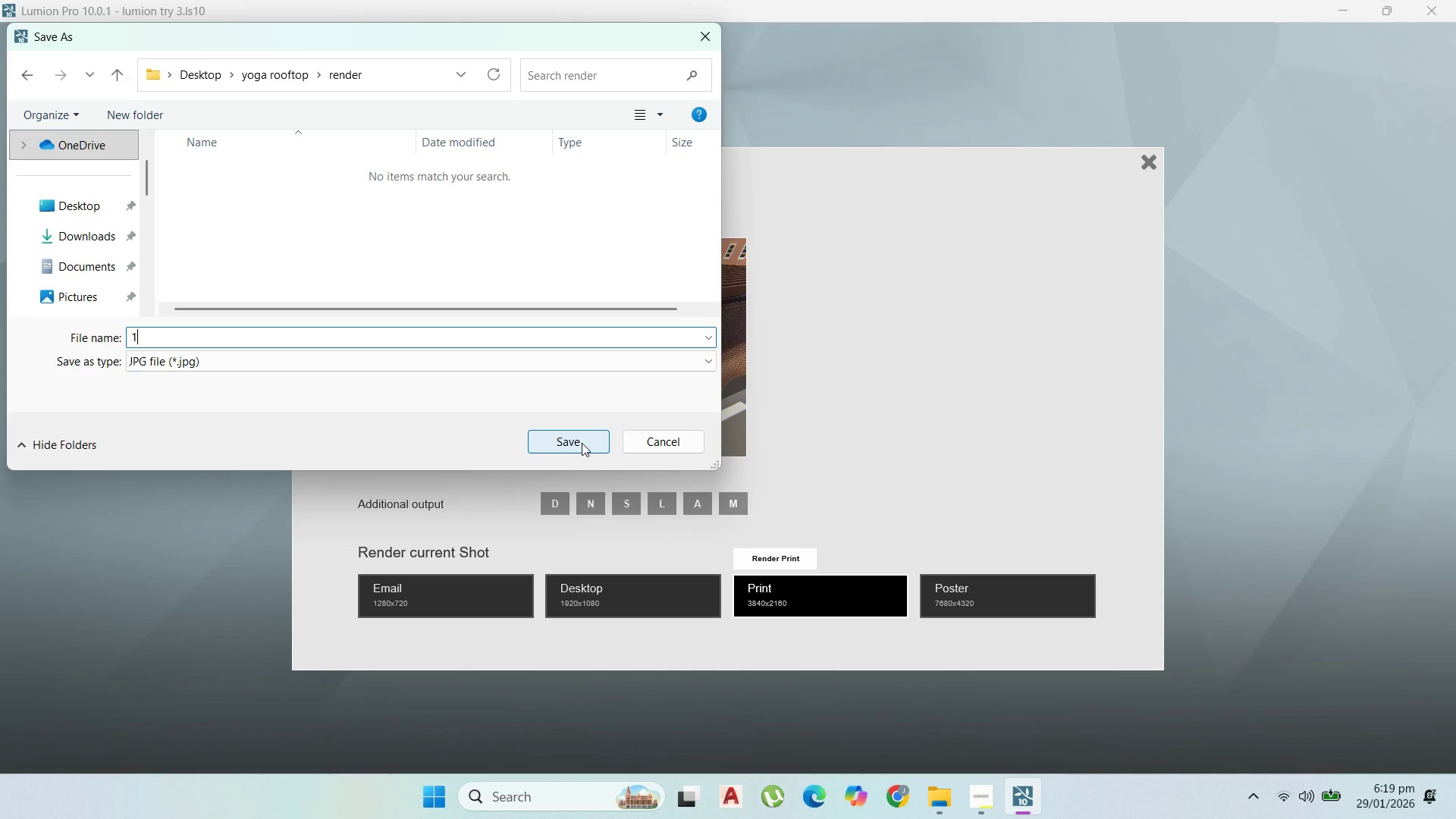 
left_click([584, 442])
 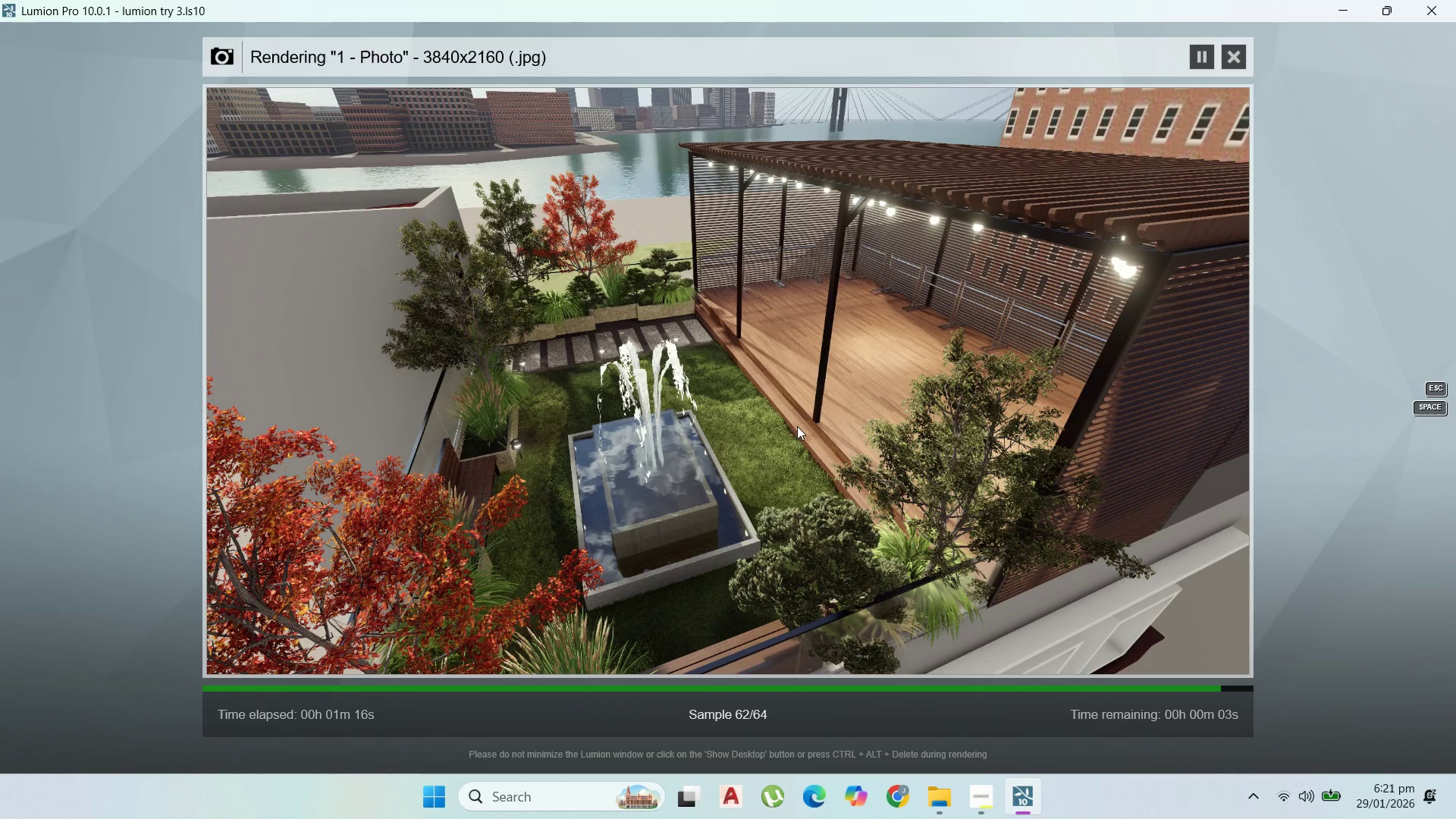 
wait(87.22)
 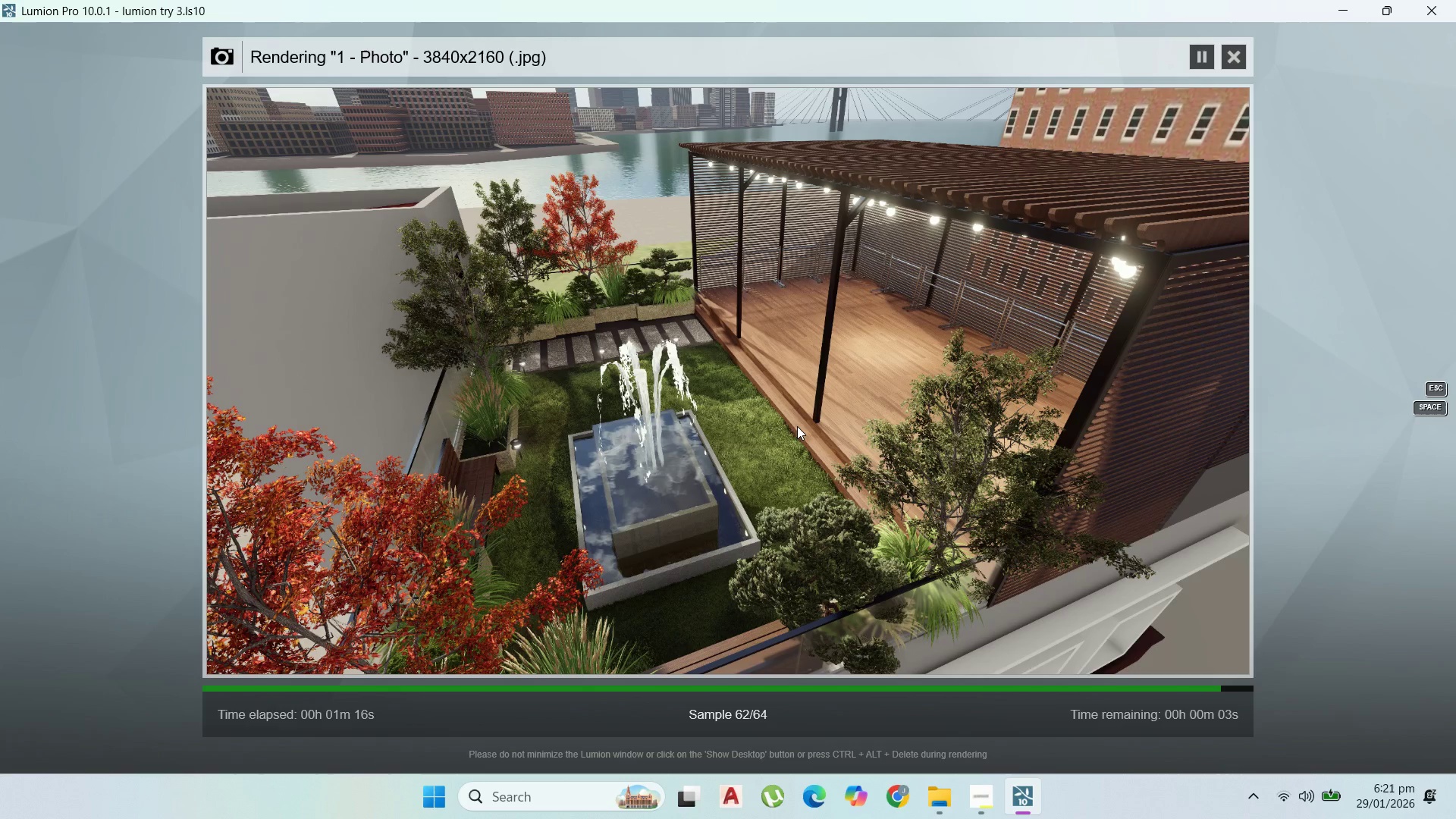 
left_click([1132, 653])
 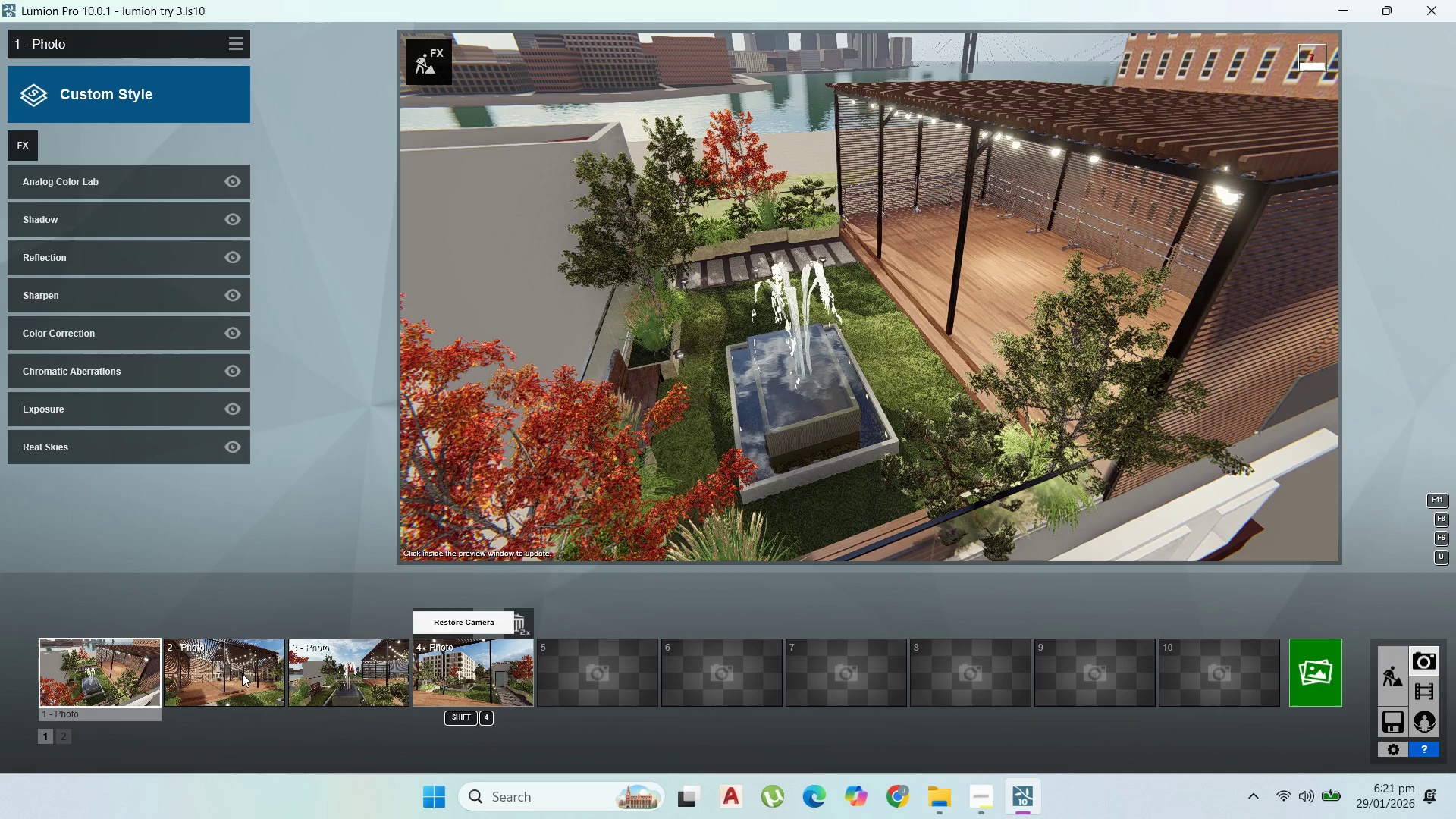 
left_click([242, 673])
 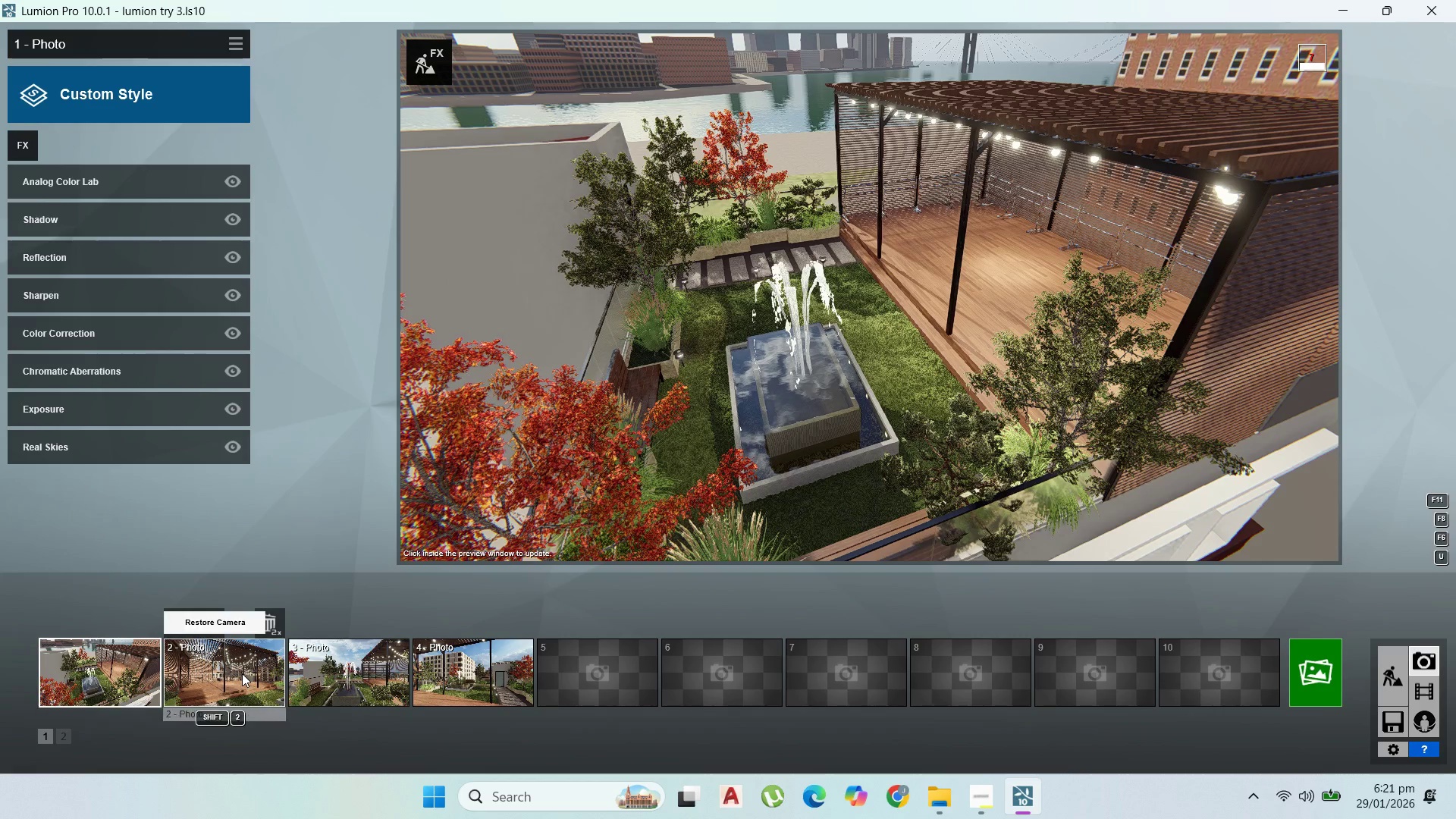 
left_click([242, 673])
 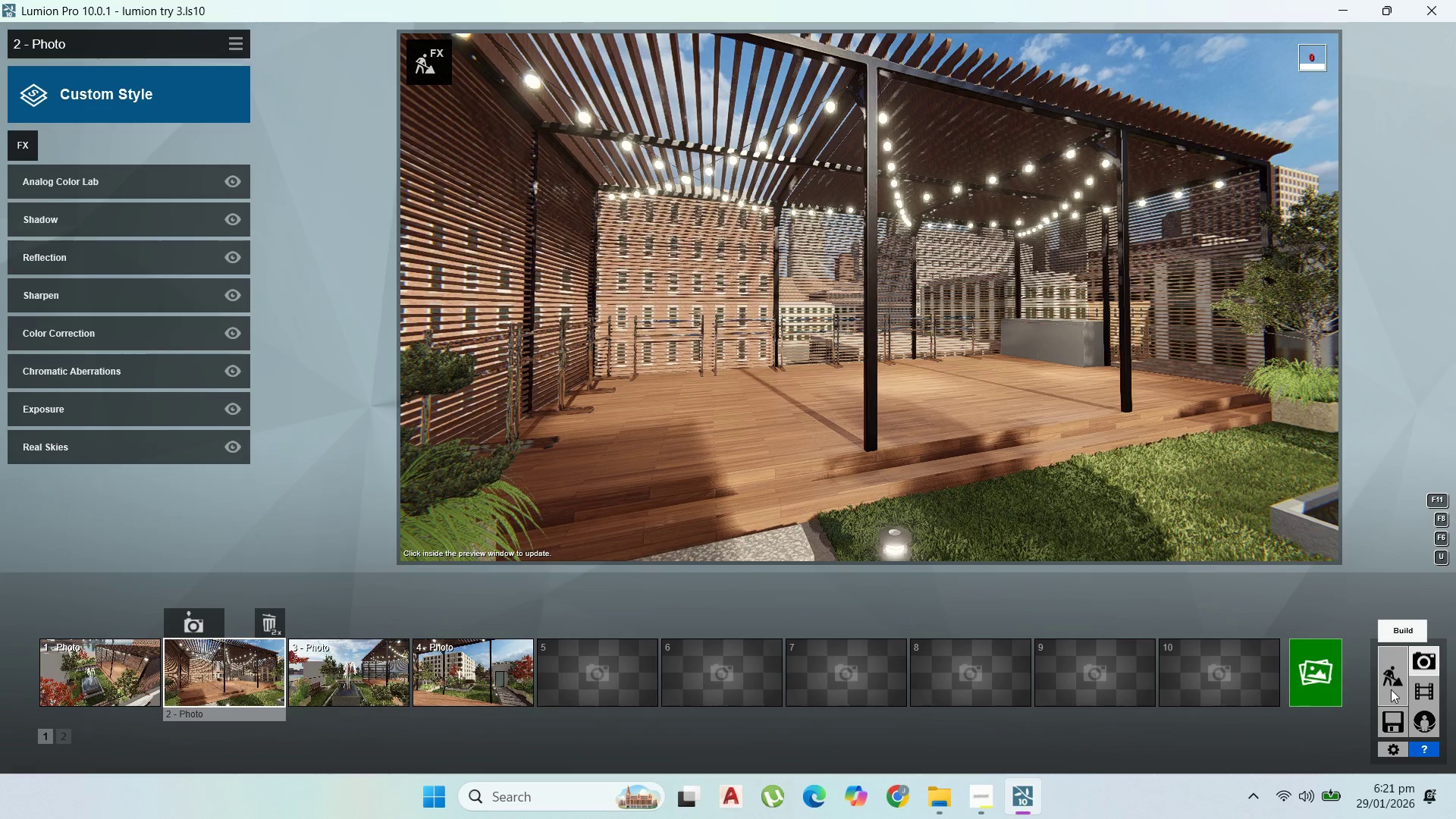 
left_click([1391, 689])
 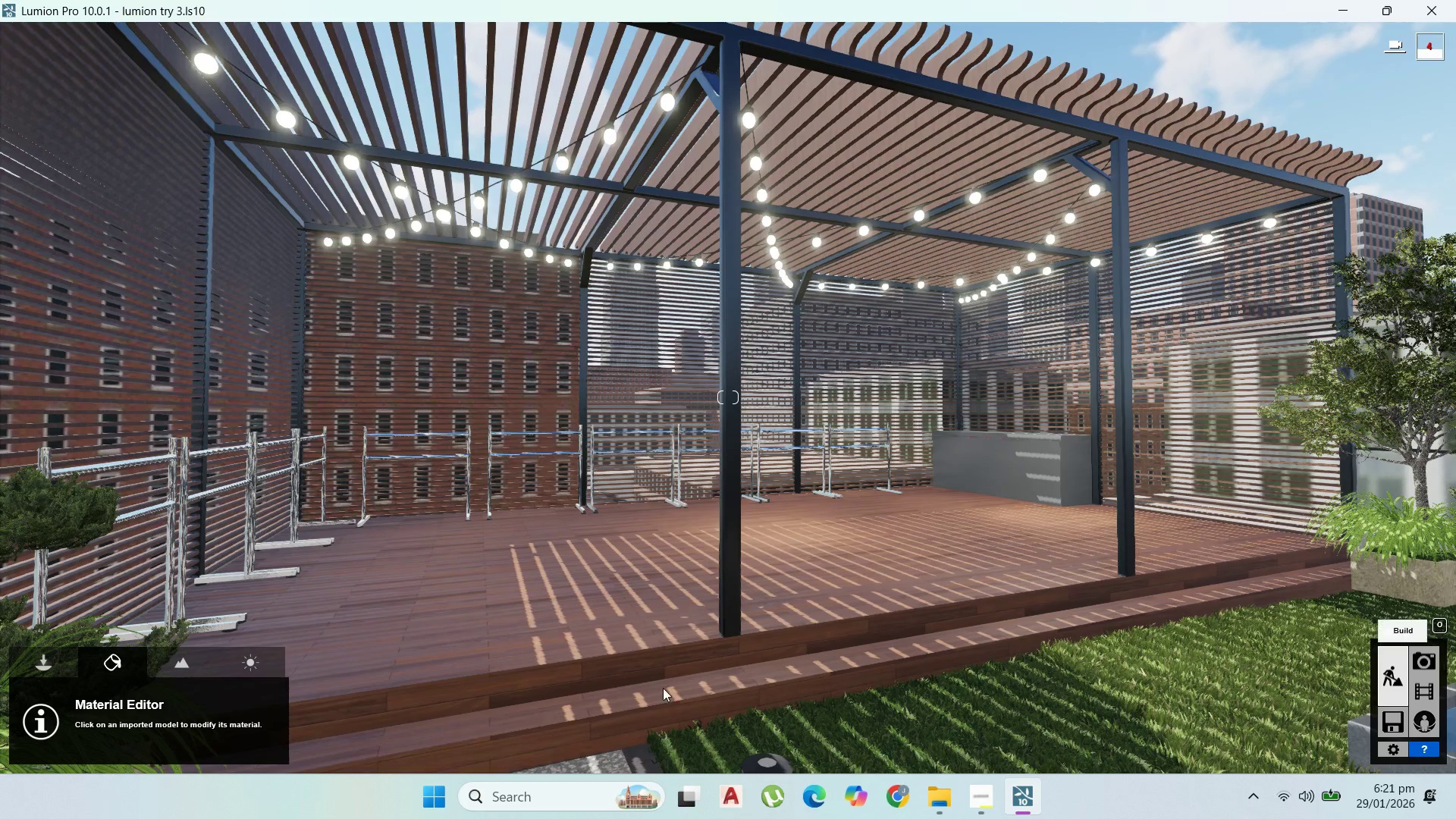 
left_click([560, 645])
 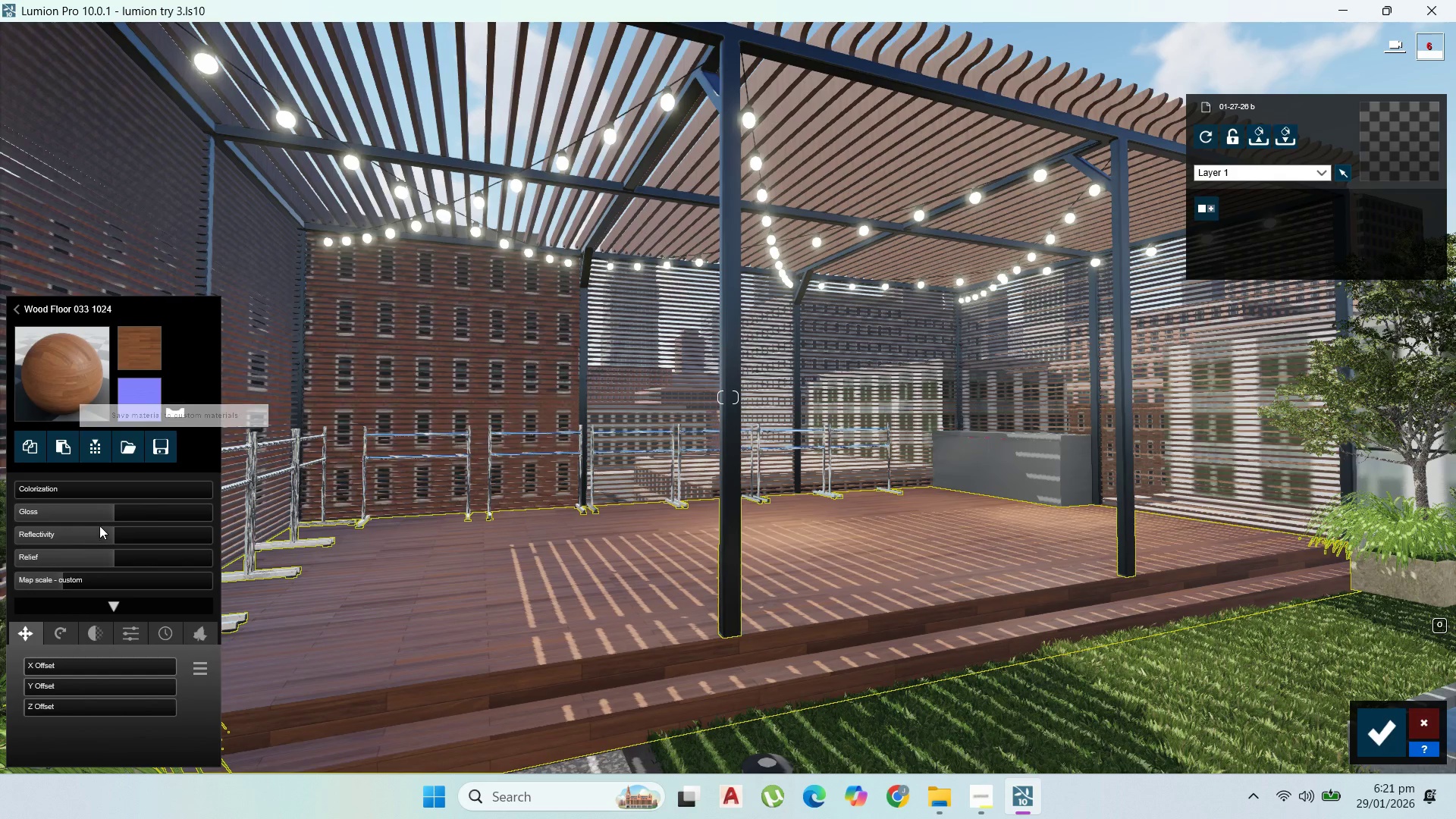 
left_click_drag(start_coordinate=[117, 507], to_coordinate=[143, 514])
 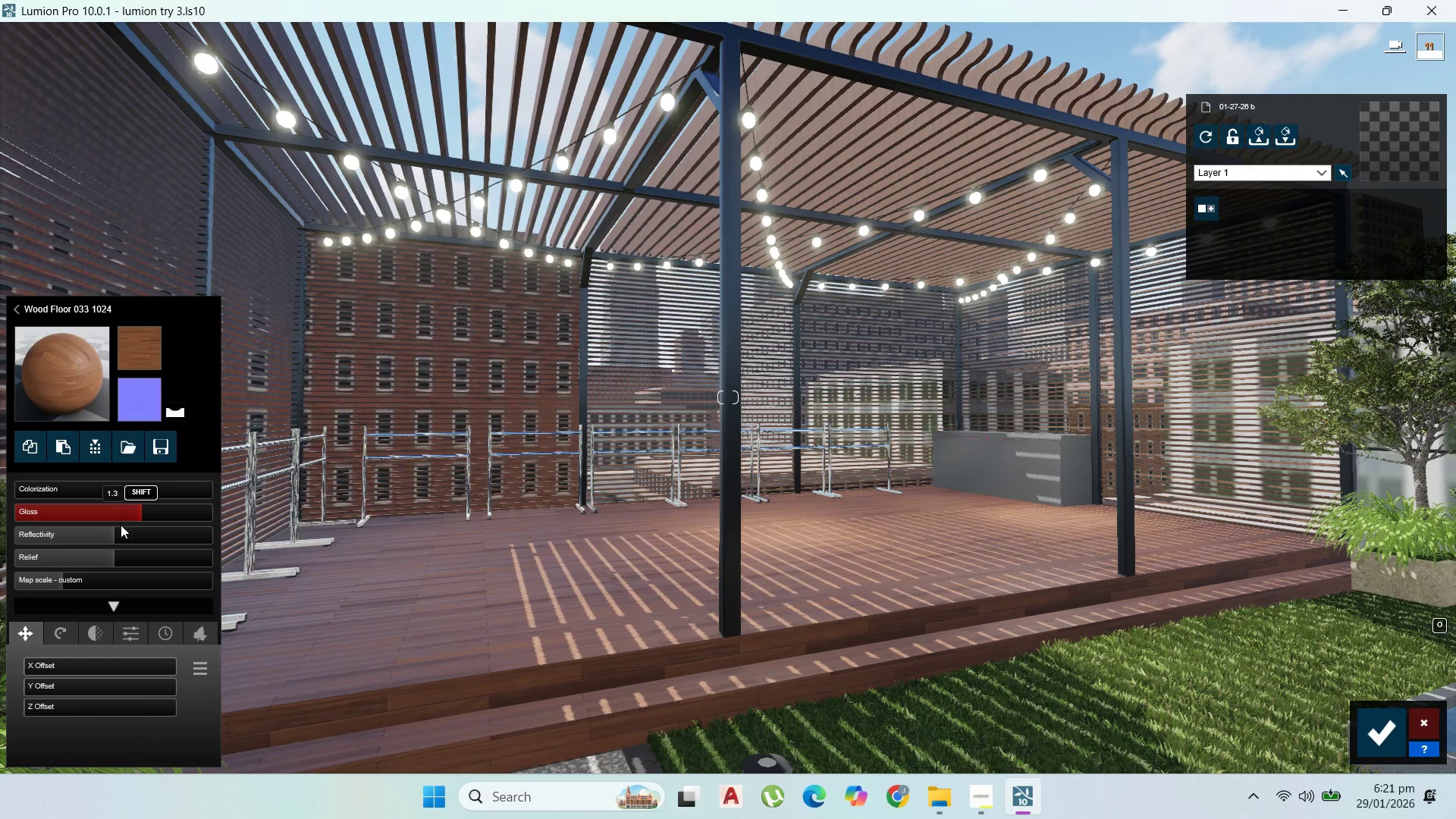 
left_click_drag(start_coordinate=[122, 529], to_coordinate=[148, 530])
 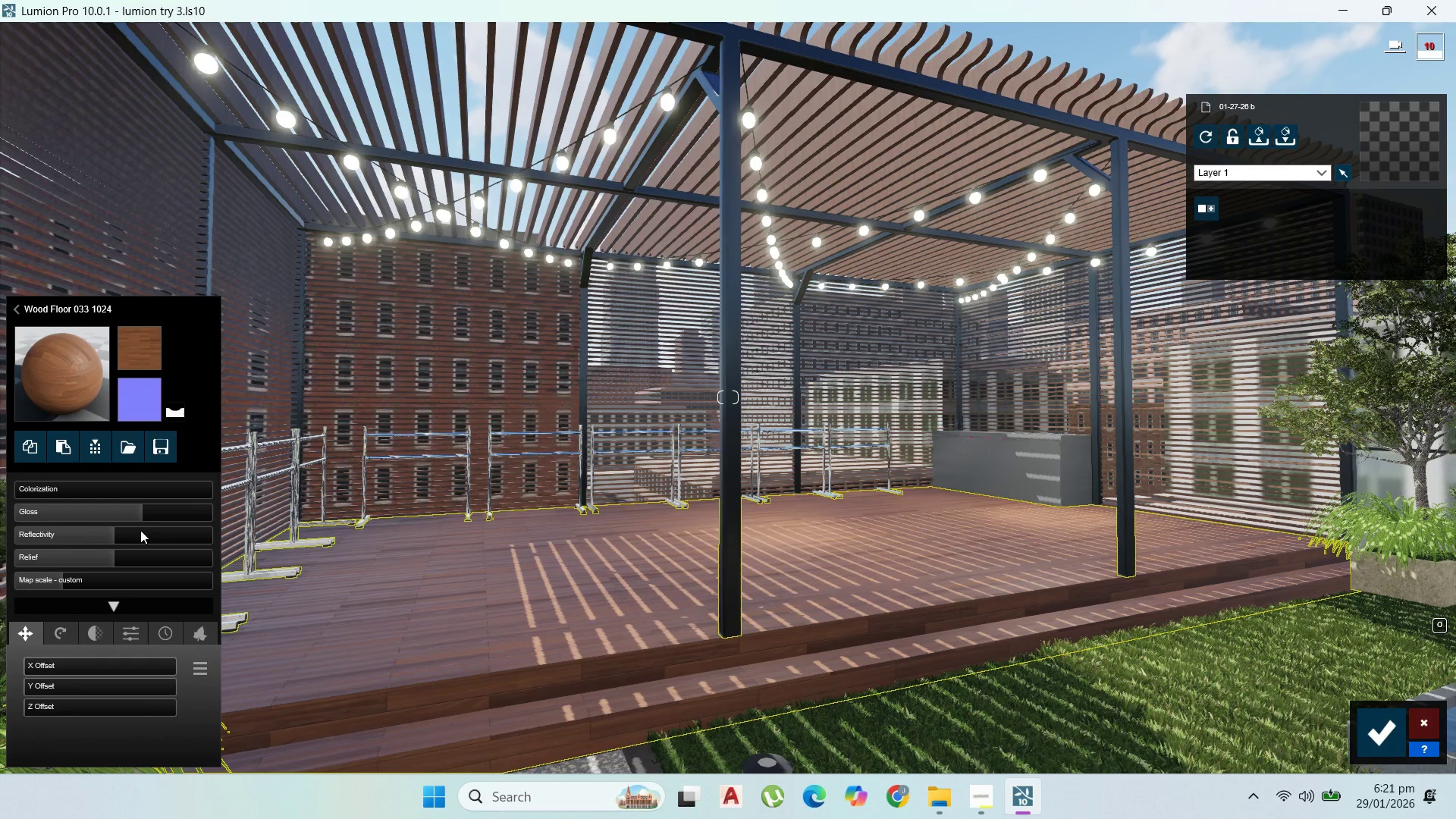 
left_click_drag(start_coordinate=[140, 530], to_coordinate=[120, 530])
 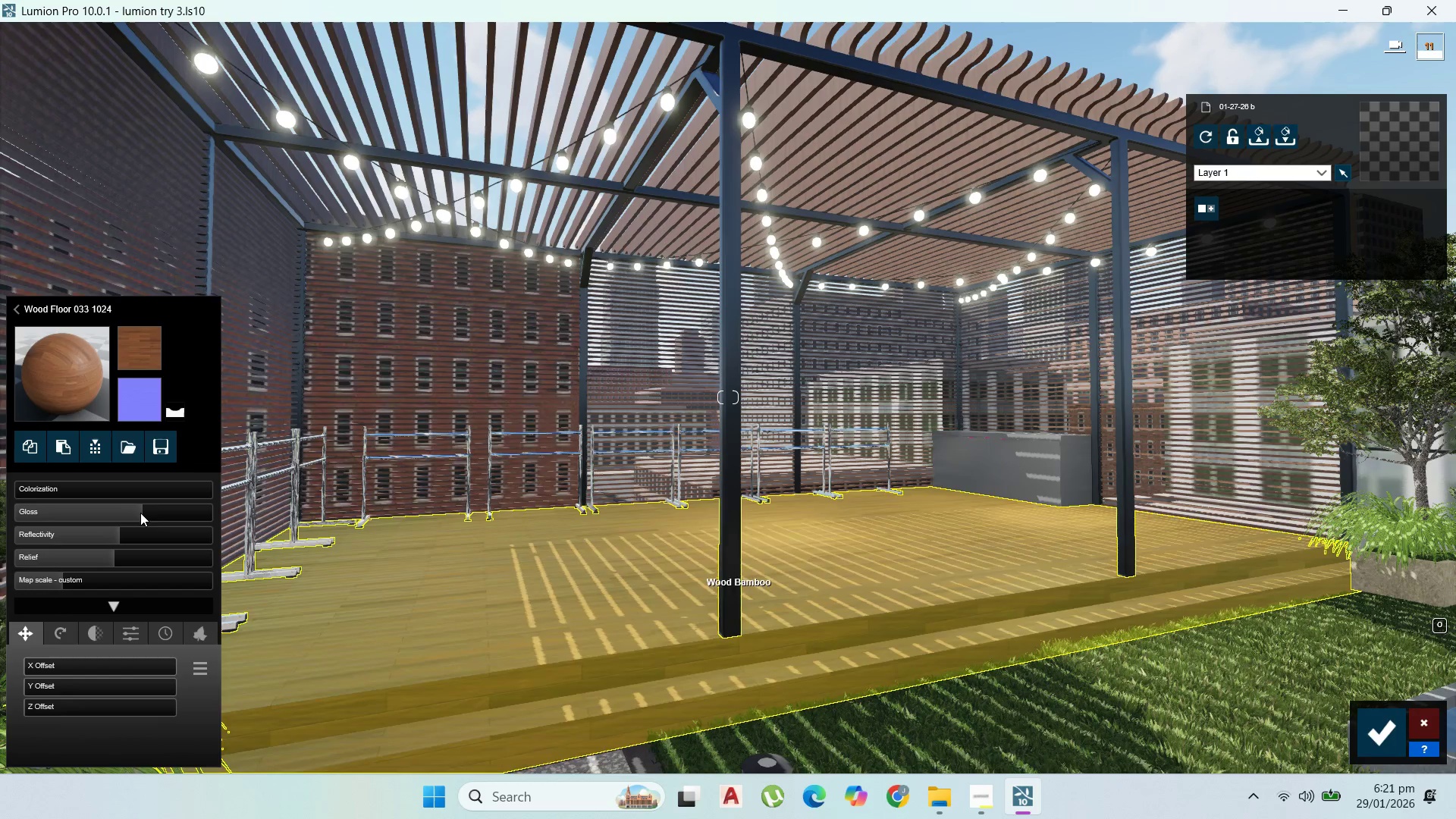 
left_click_drag(start_coordinate=[108, 521], to_coordinate=[132, 519])
 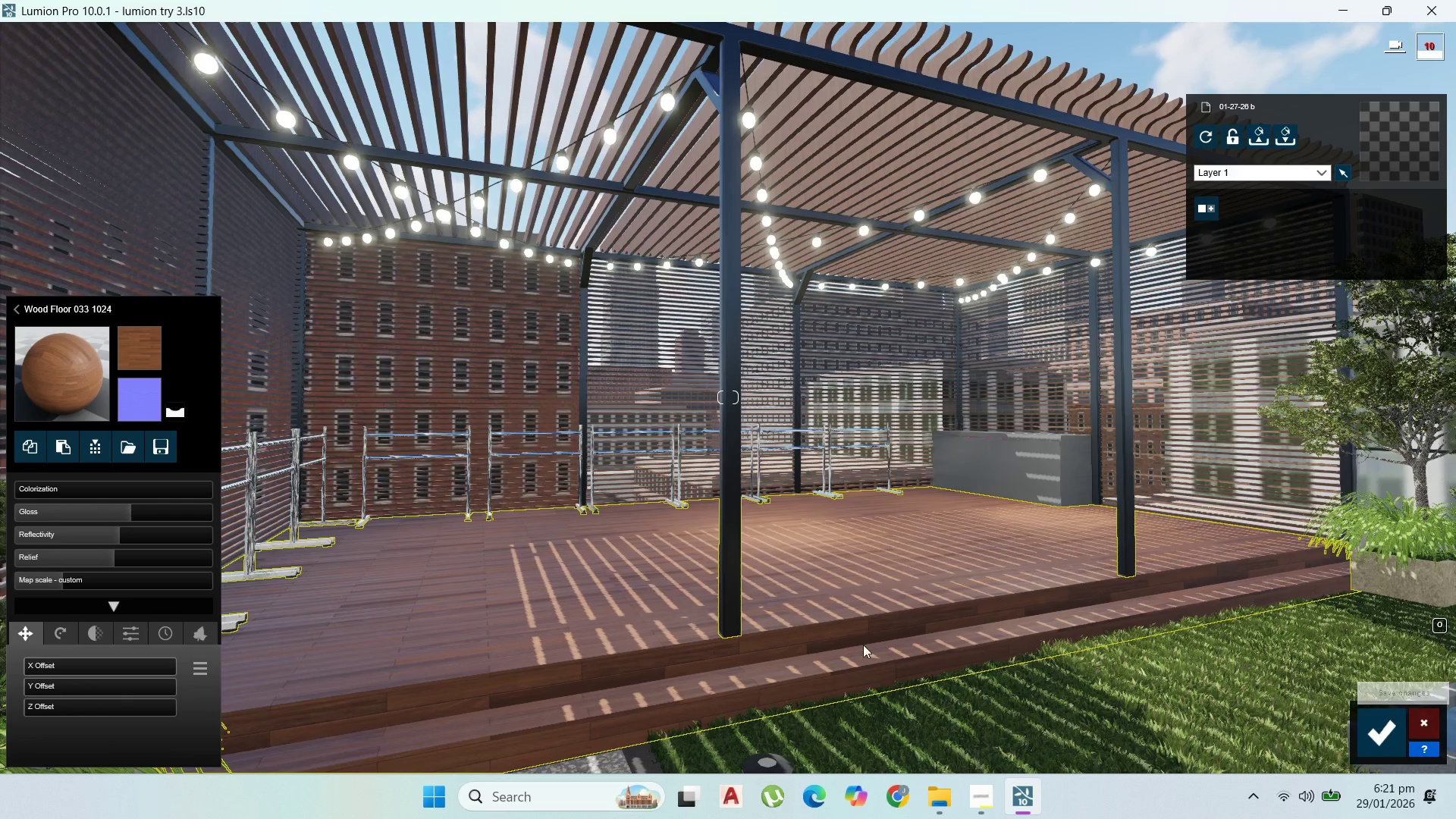 
mouse_move([1380, 717])
 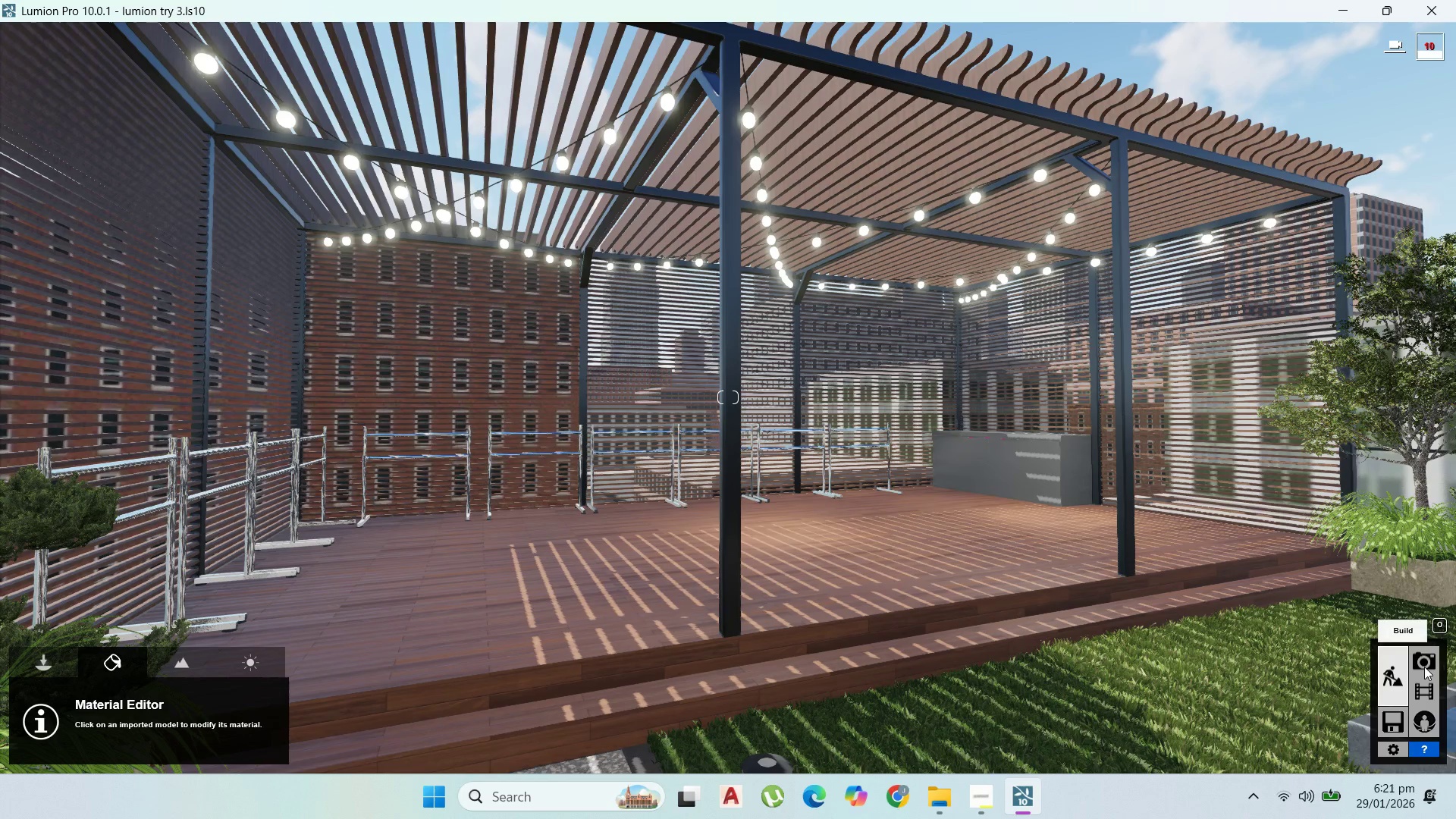 
double_click([1424, 667])
 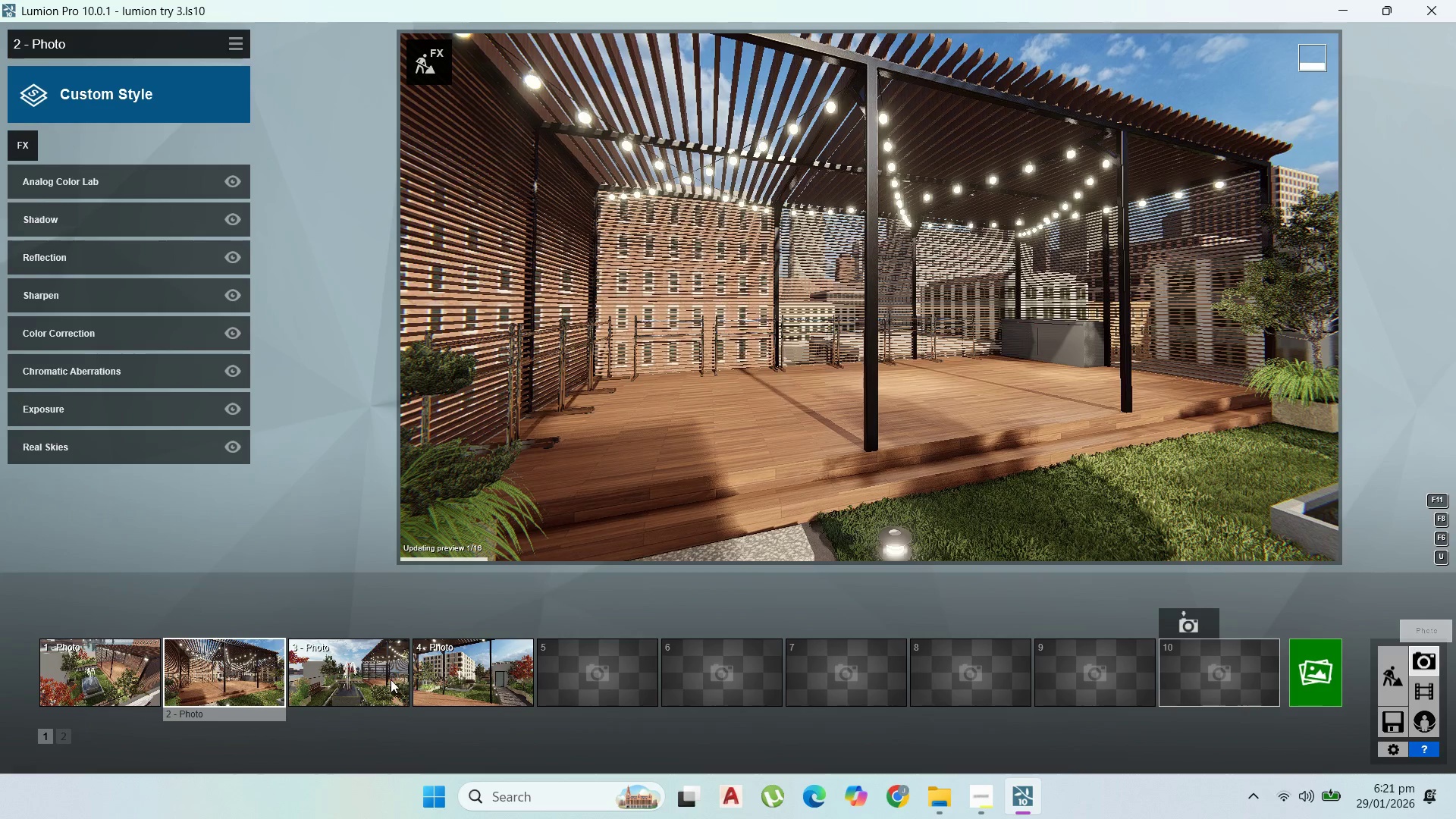 
left_click([238, 665])
 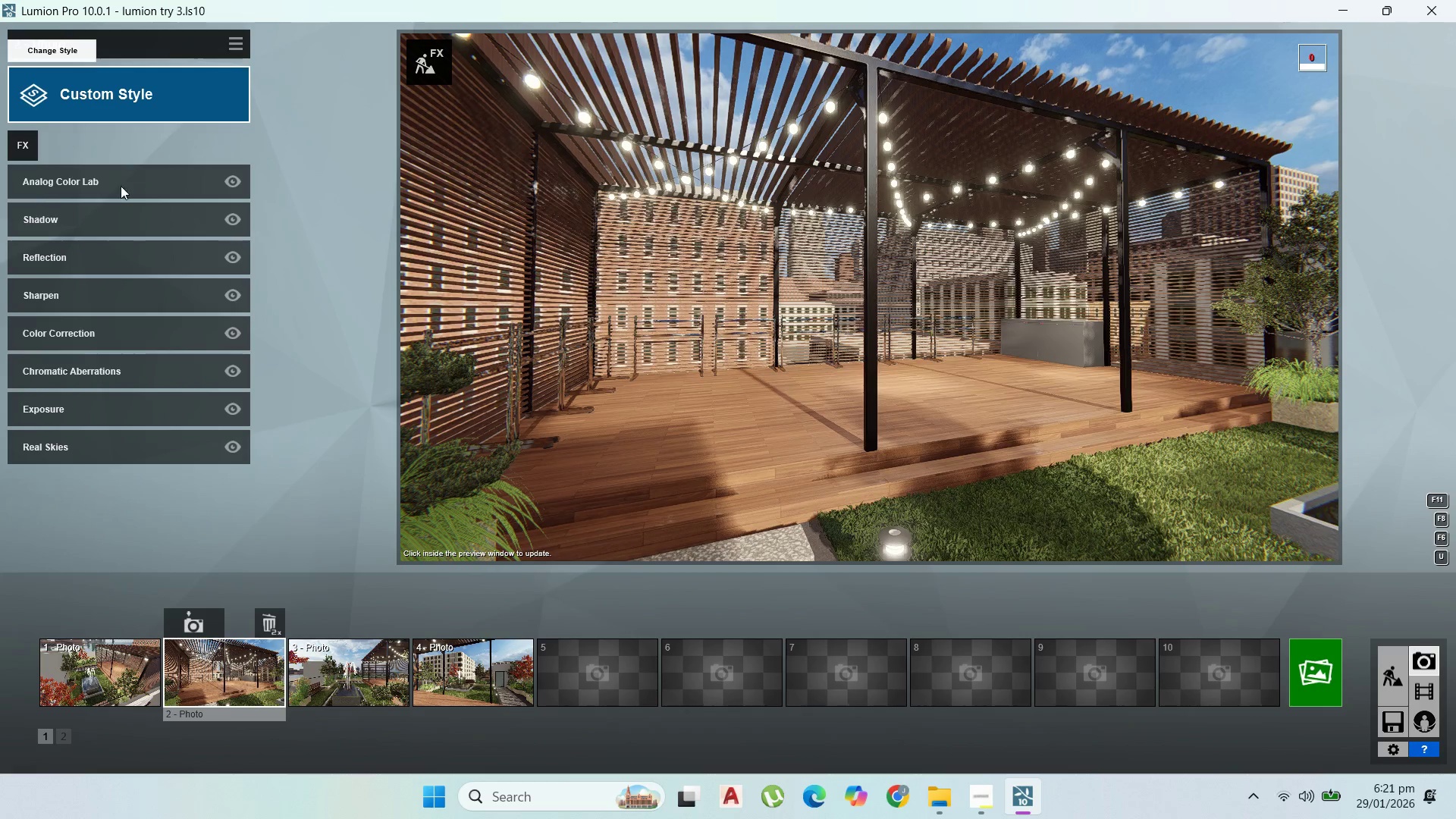 
wait(6.53)
 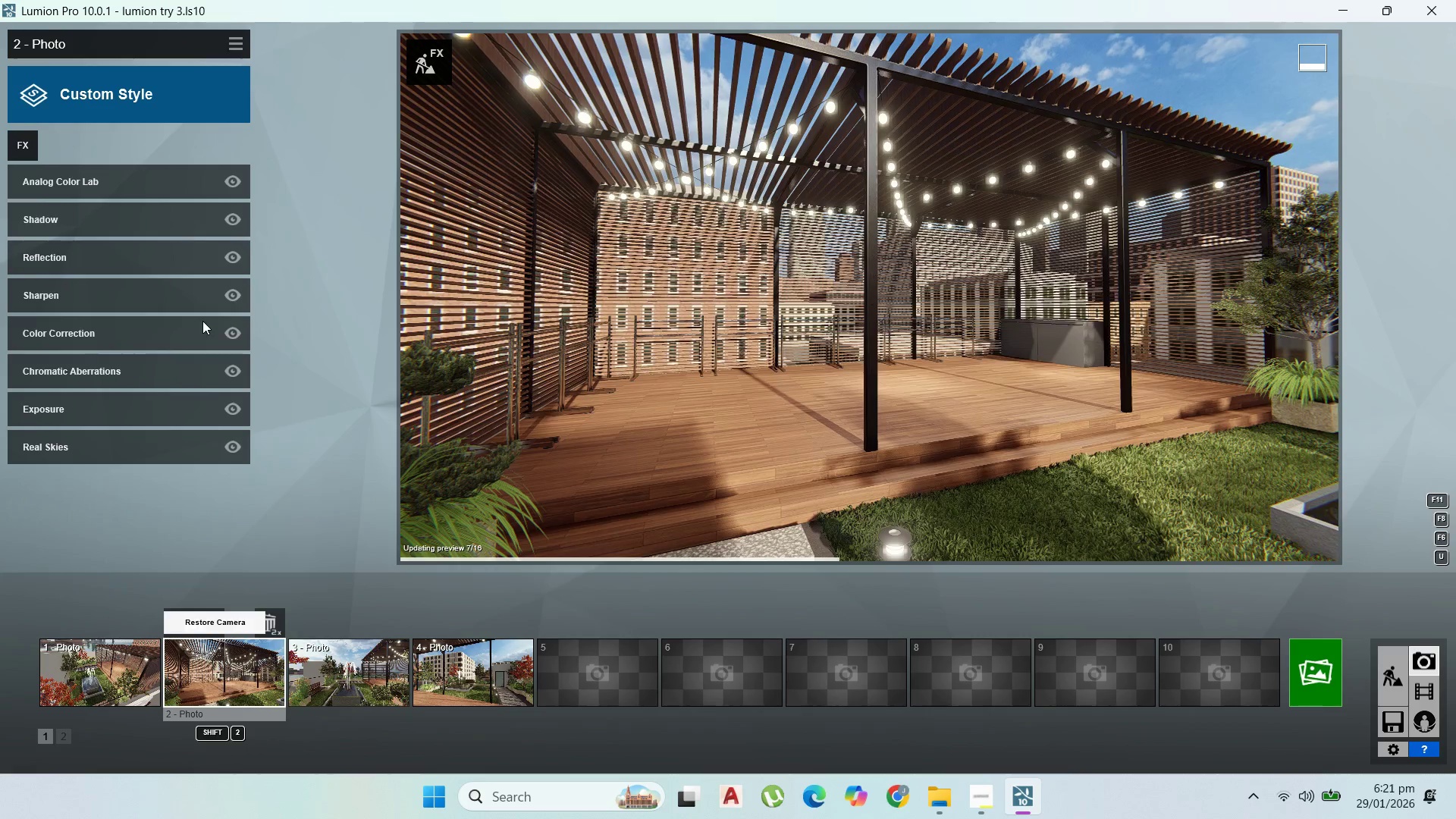 
left_click([110, 441])
 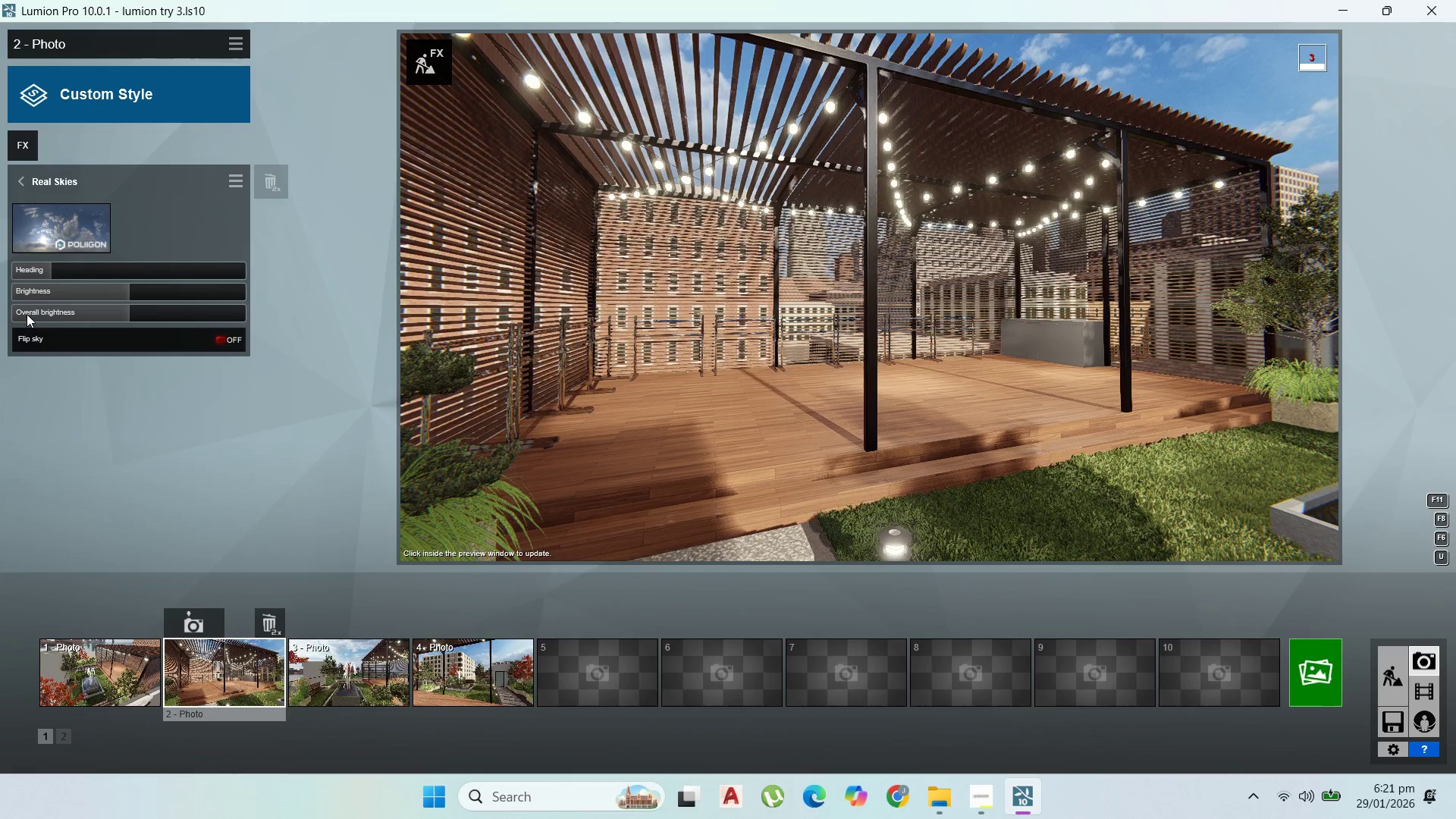 
left_click_drag(start_coordinate=[57, 269], to_coordinate=[80, 273])
 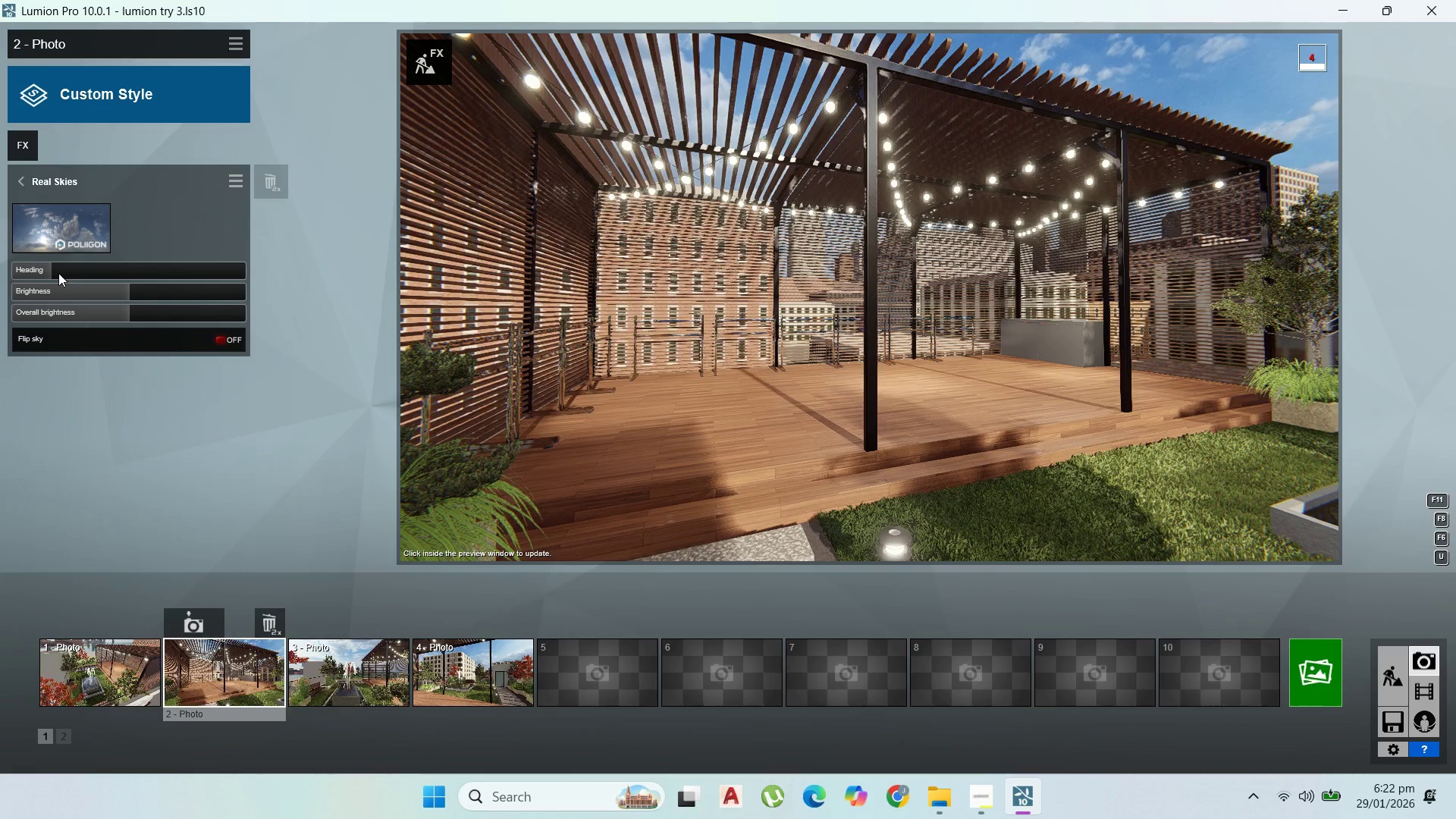 
left_click_drag(start_coordinate=[58, 273], to_coordinate=[67, 274])
 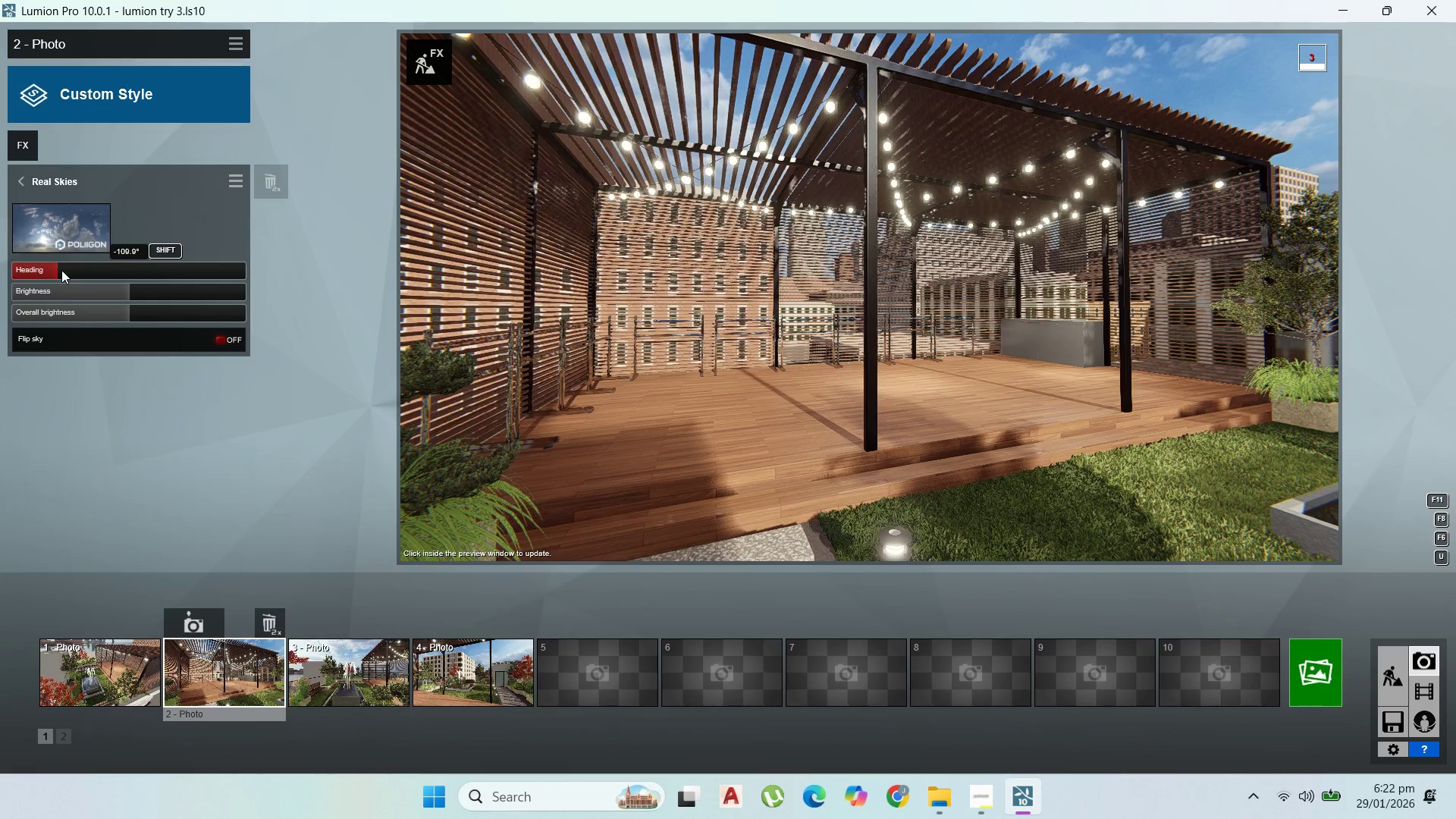 
left_click_drag(start_coordinate=[61, 270], to_coordinate=[77, 278])
 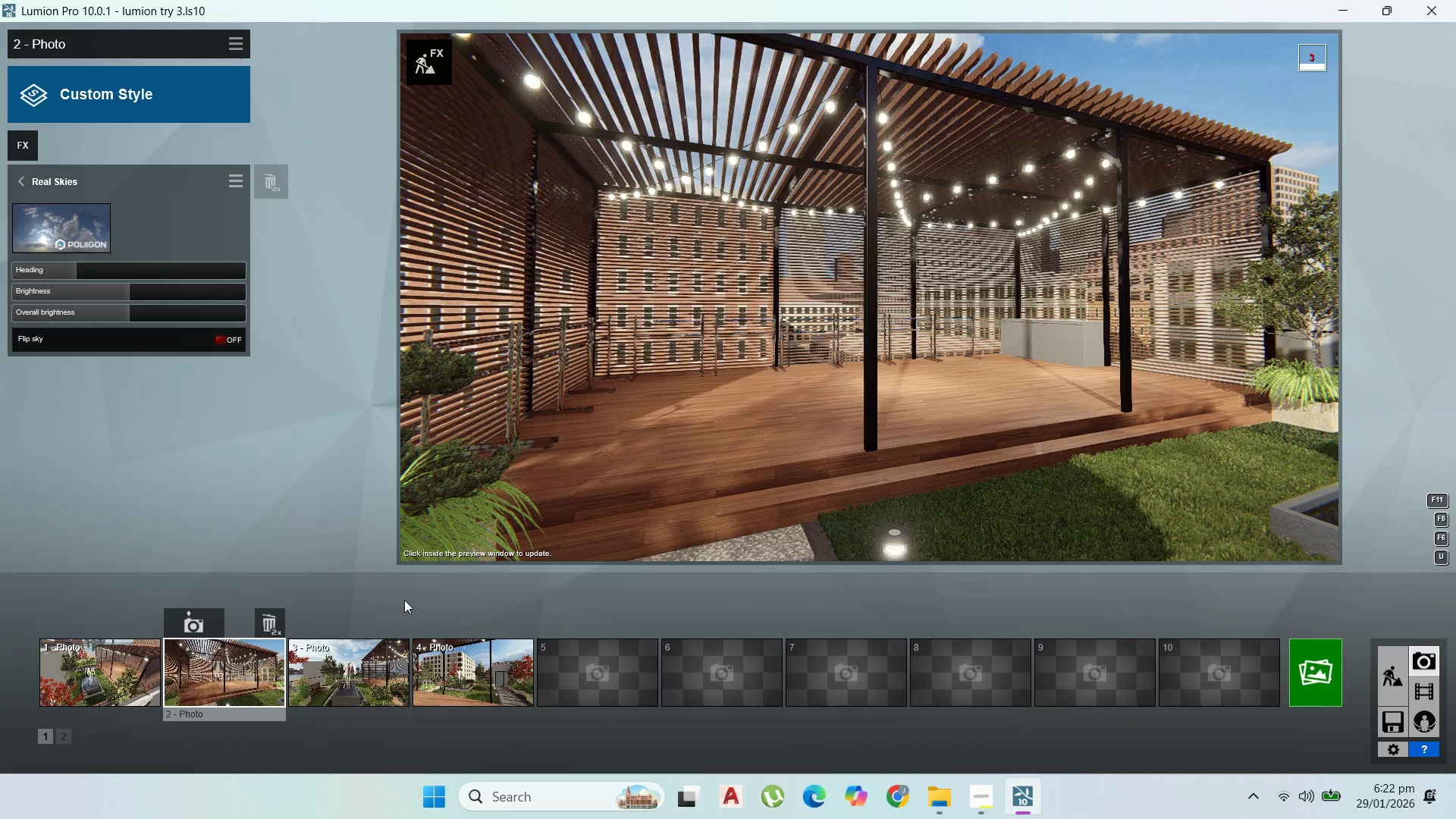 
wait(14.97)
 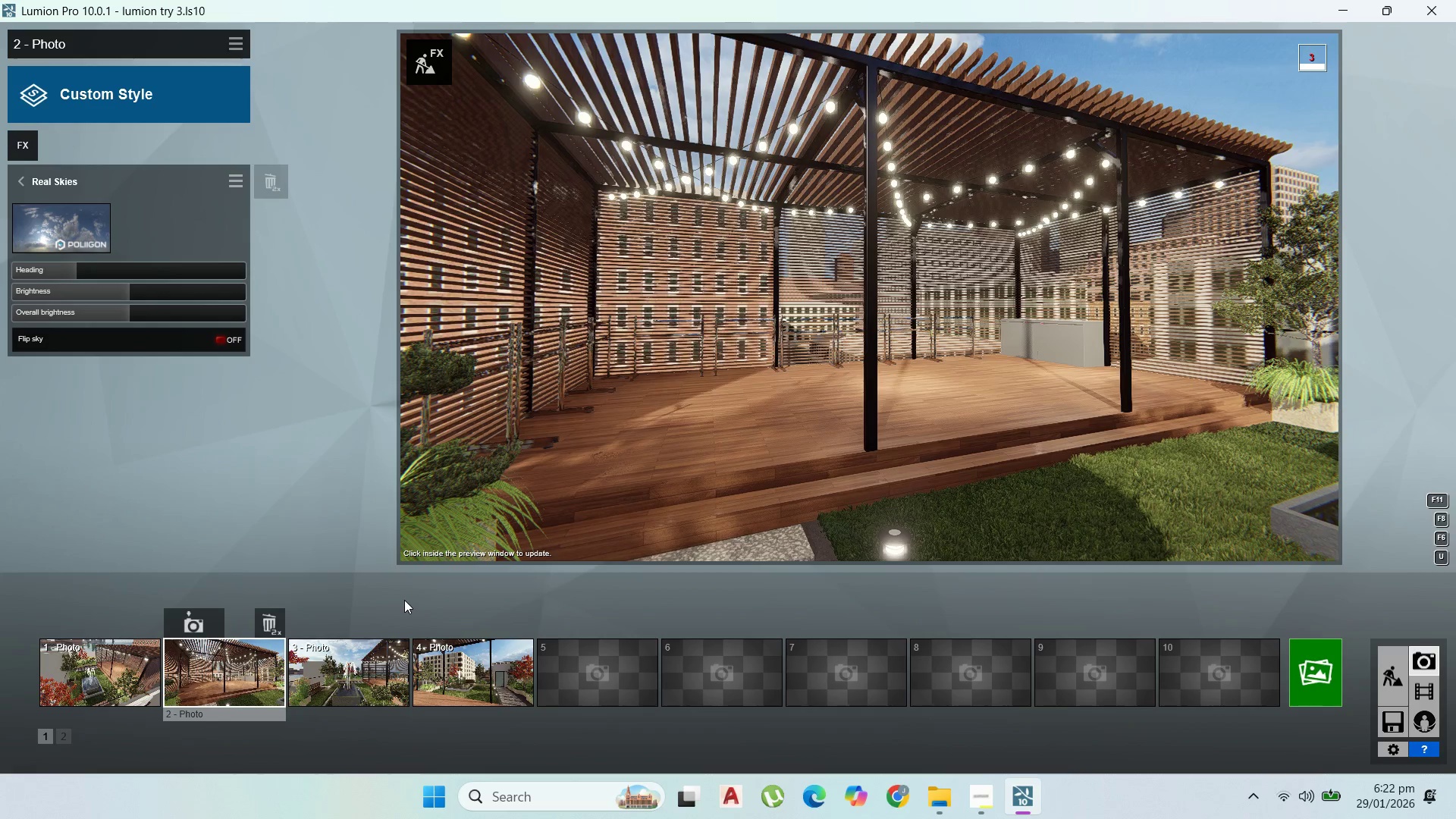 
left_click([64, 269])
 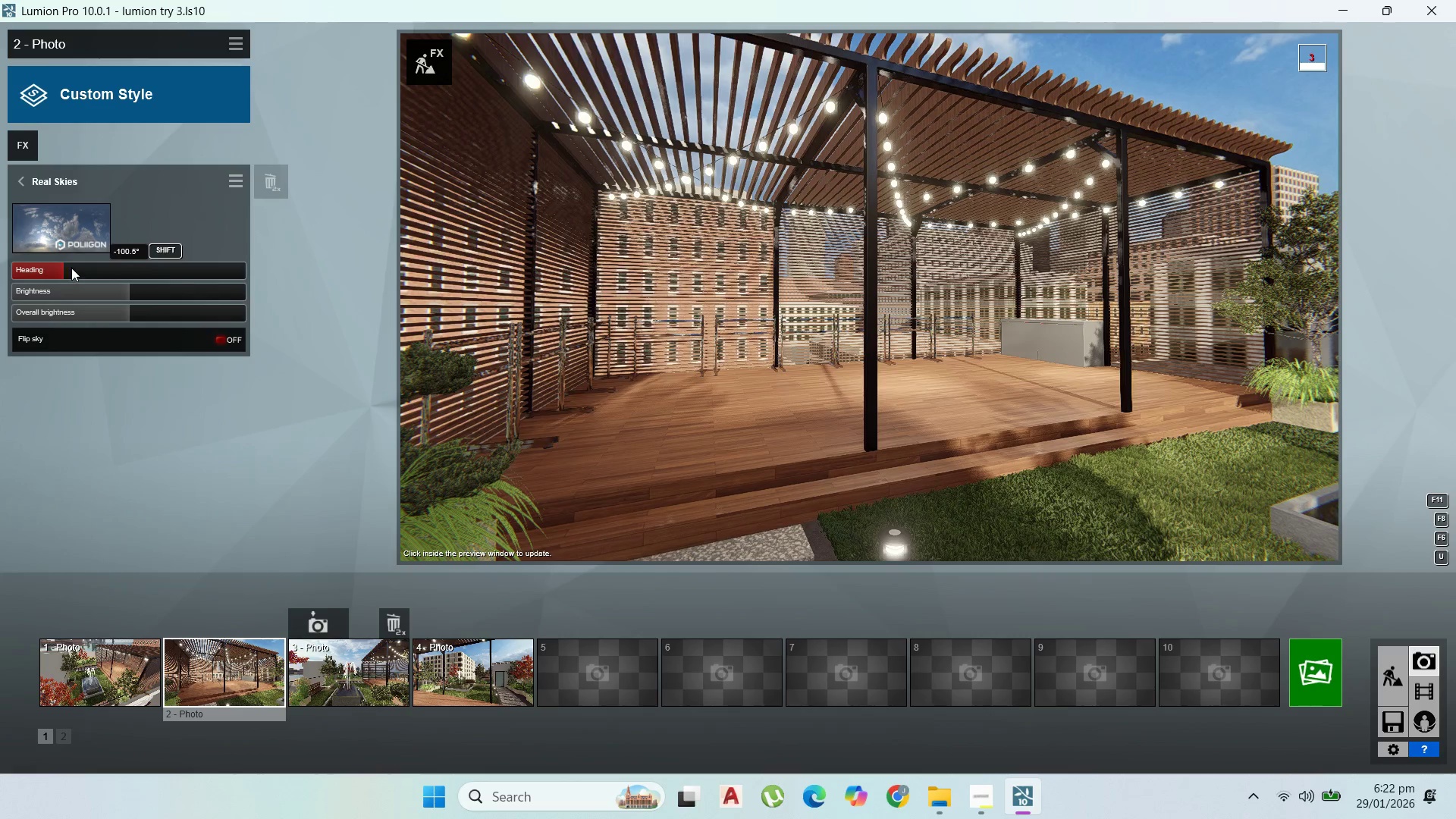 
mouse_move([711, 535])
 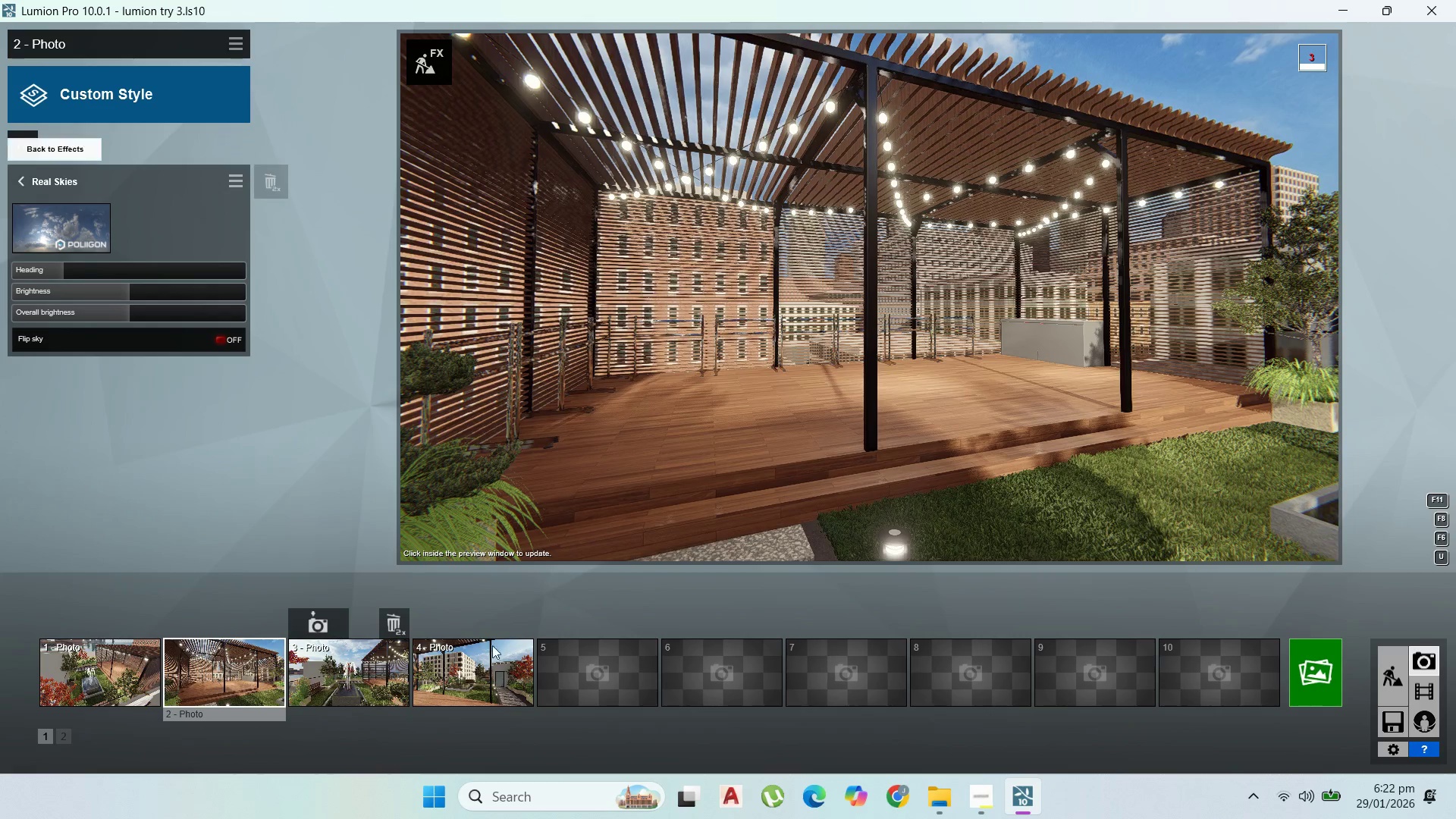 
left_click([1330, 659])
 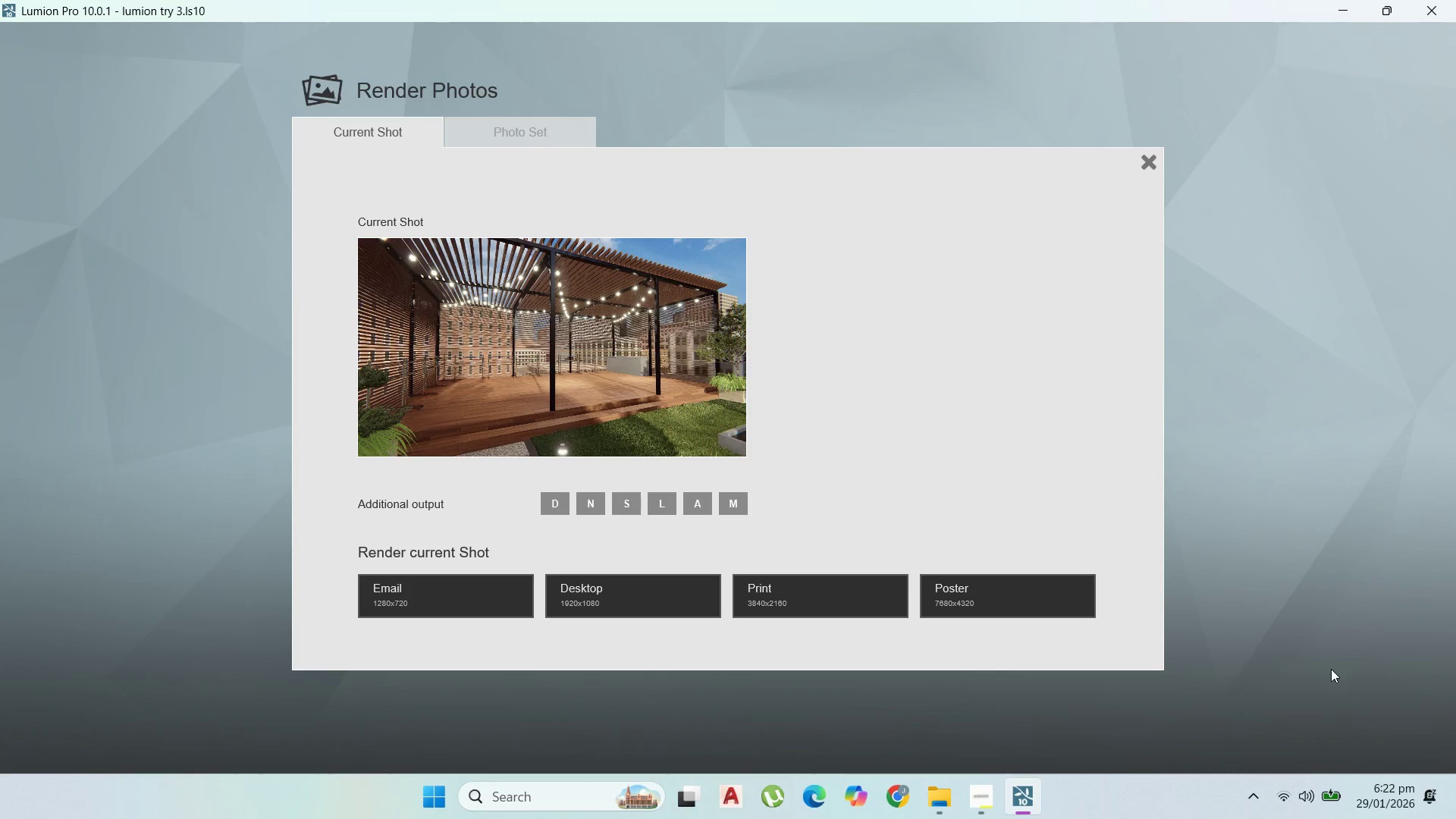 
left_click([853, 607])
 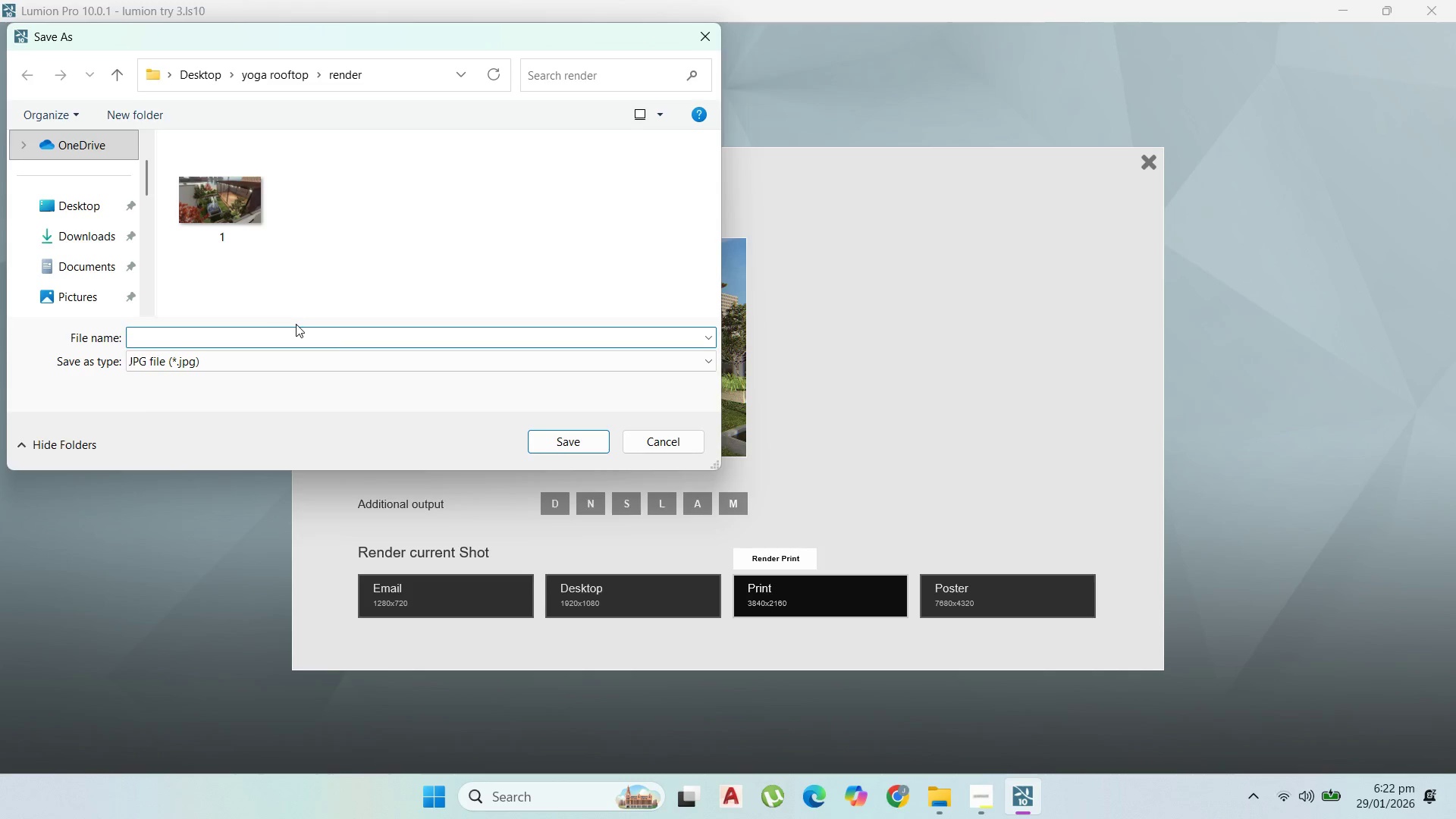 
key(2)
 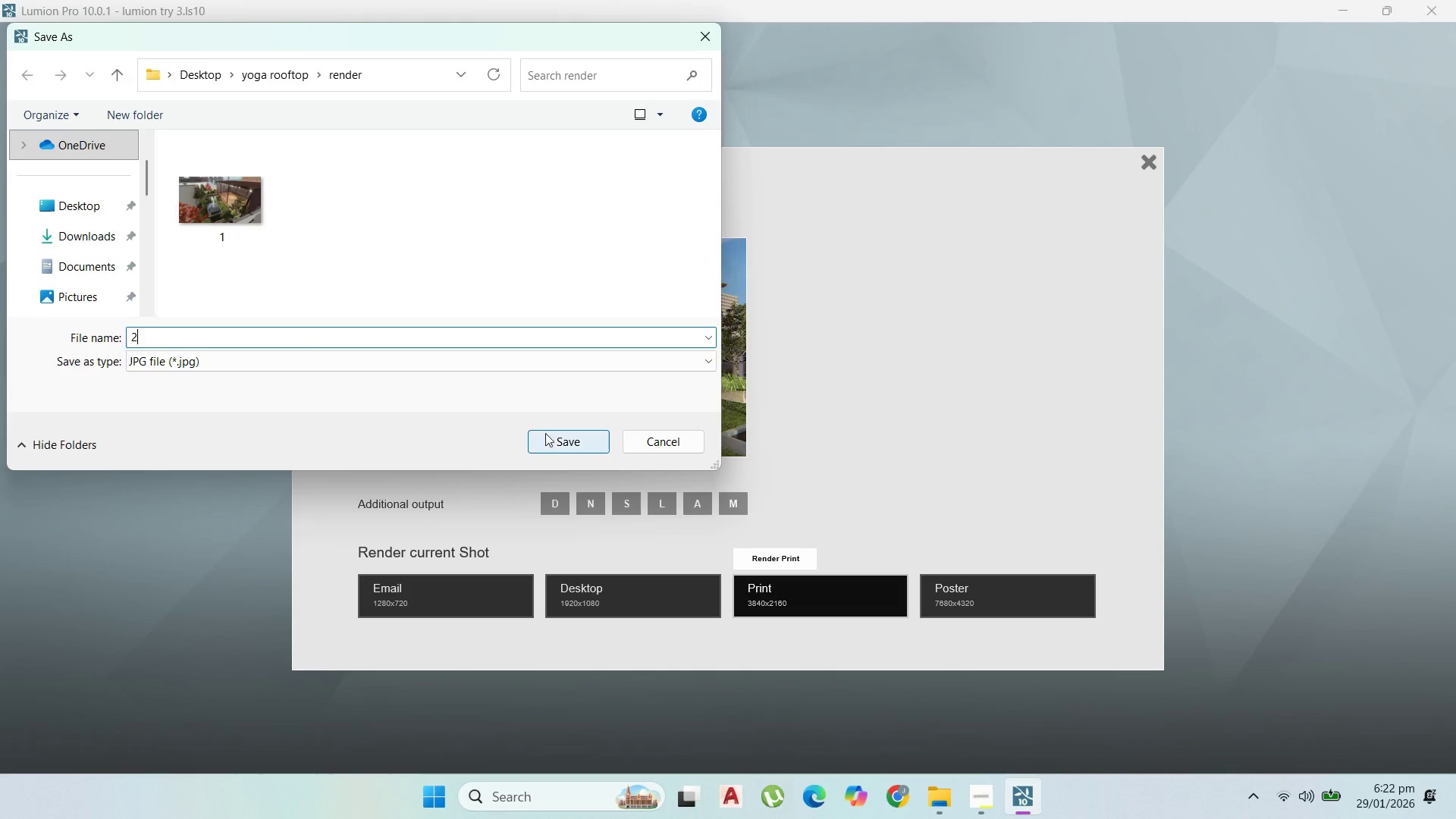 
left_click([559, 441])
 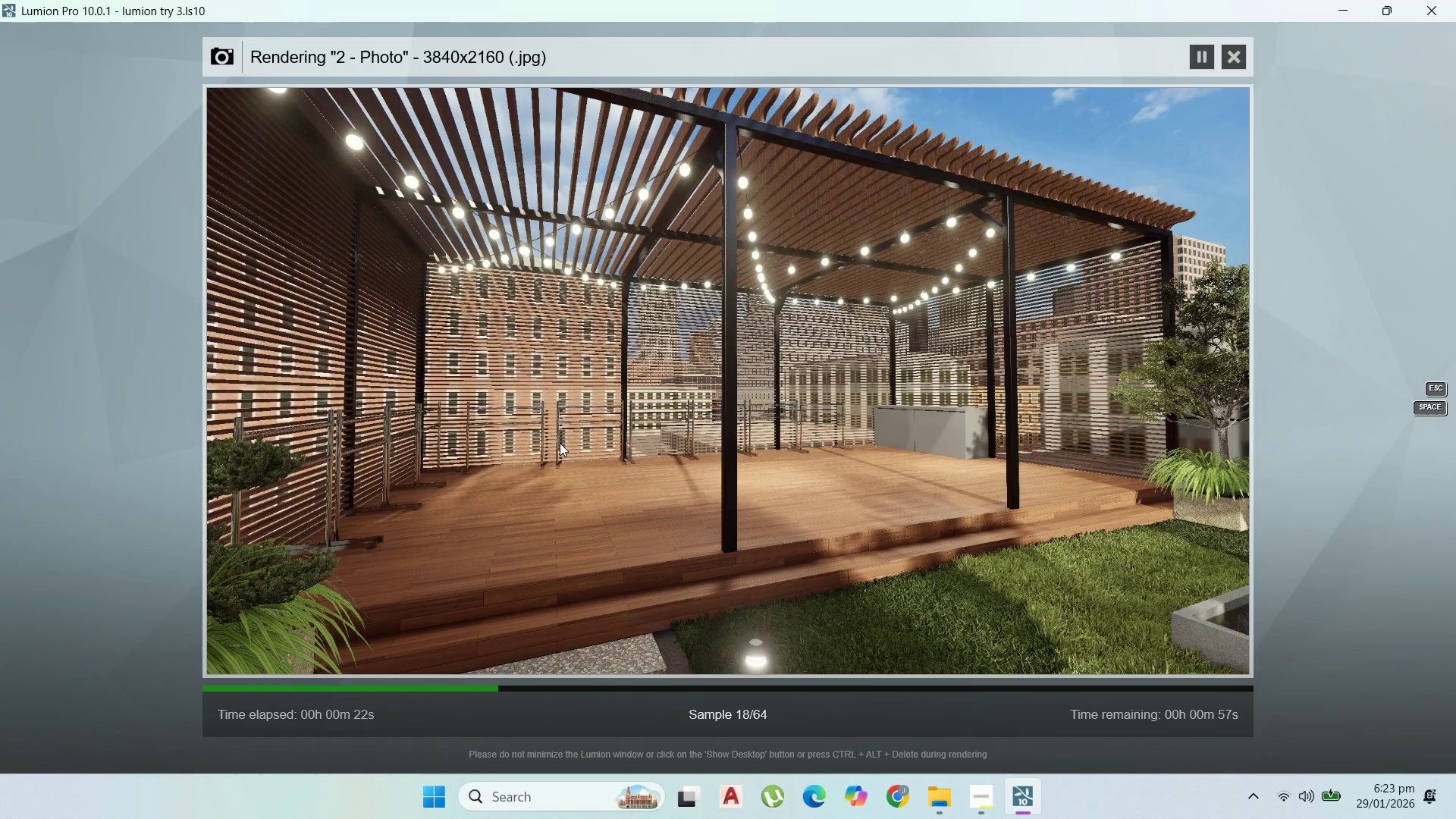 
wait(30.31)
 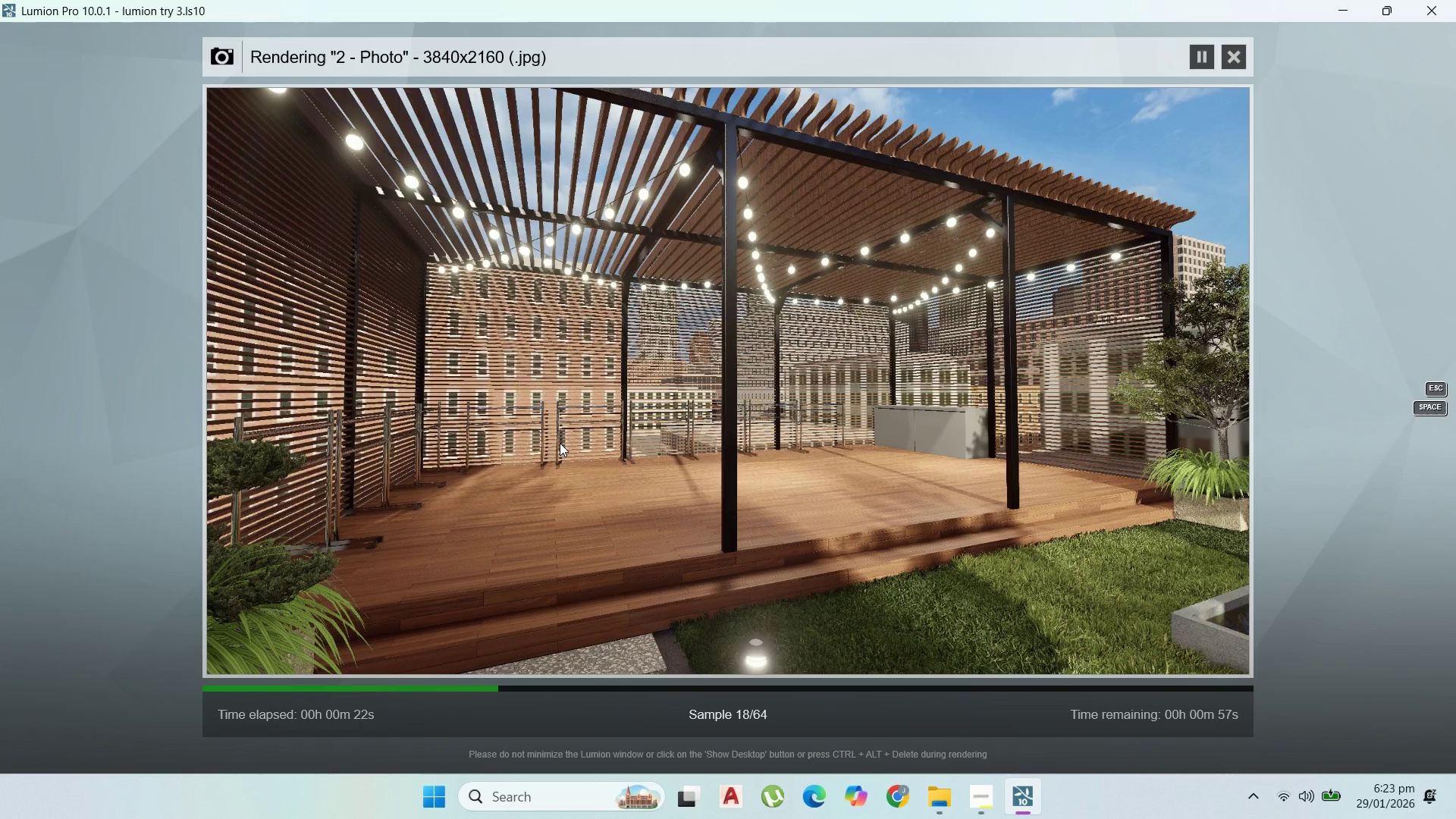 
left_click([996, 798])